 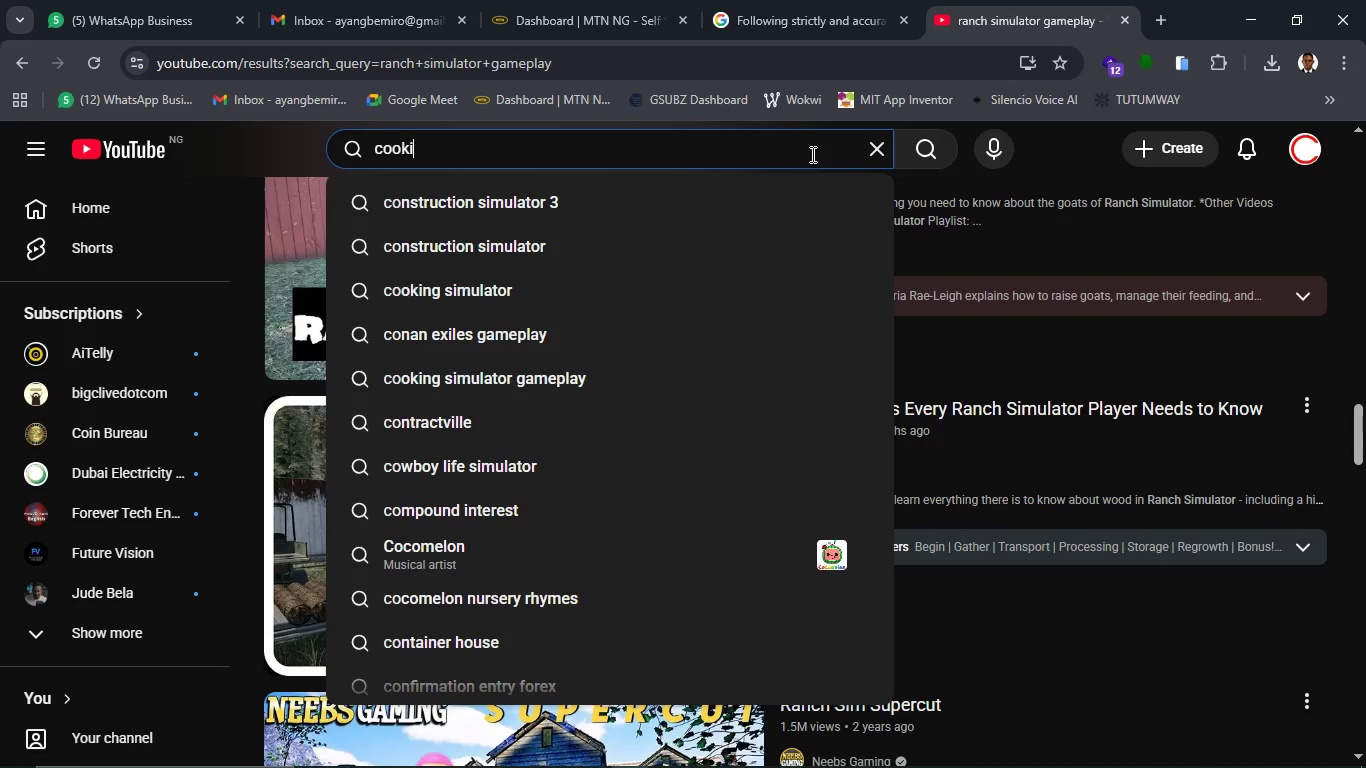 
left_click([547, 215])
 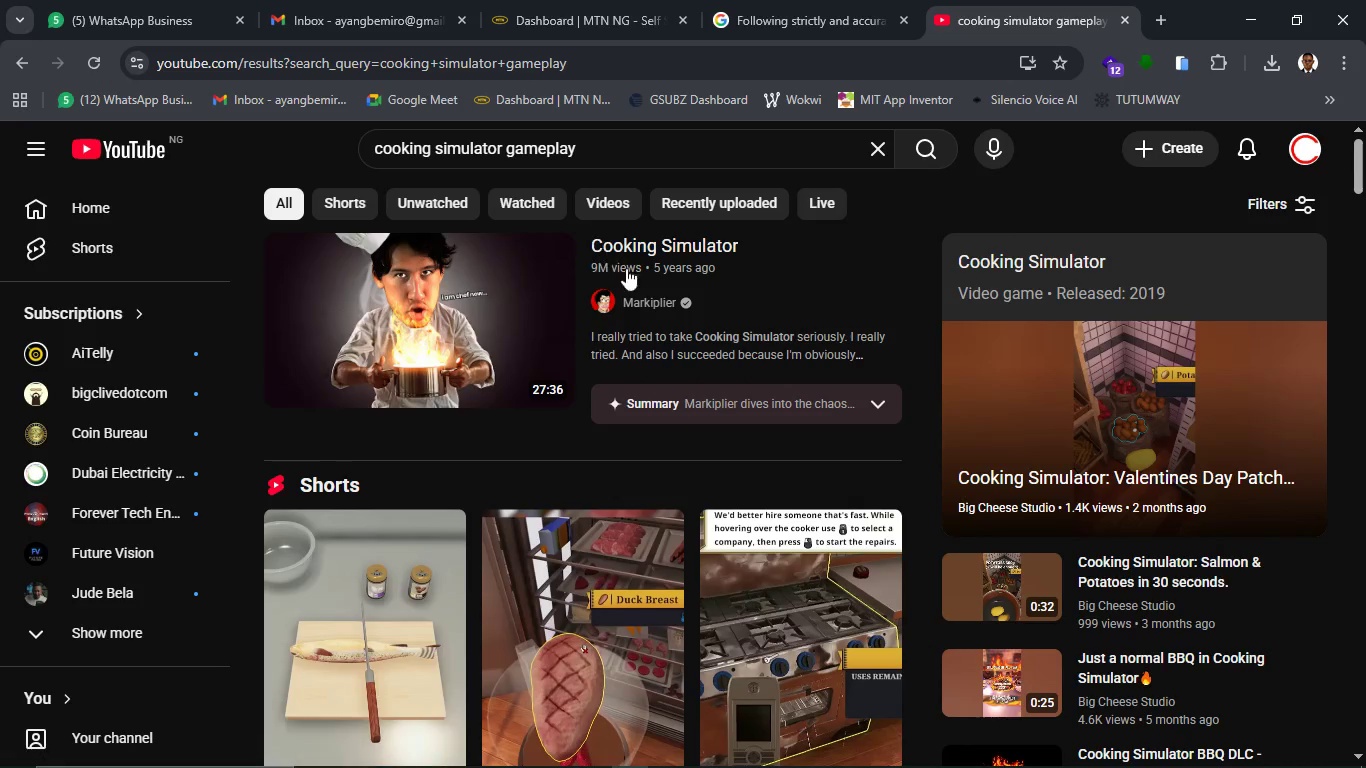 
wait(6.2)
 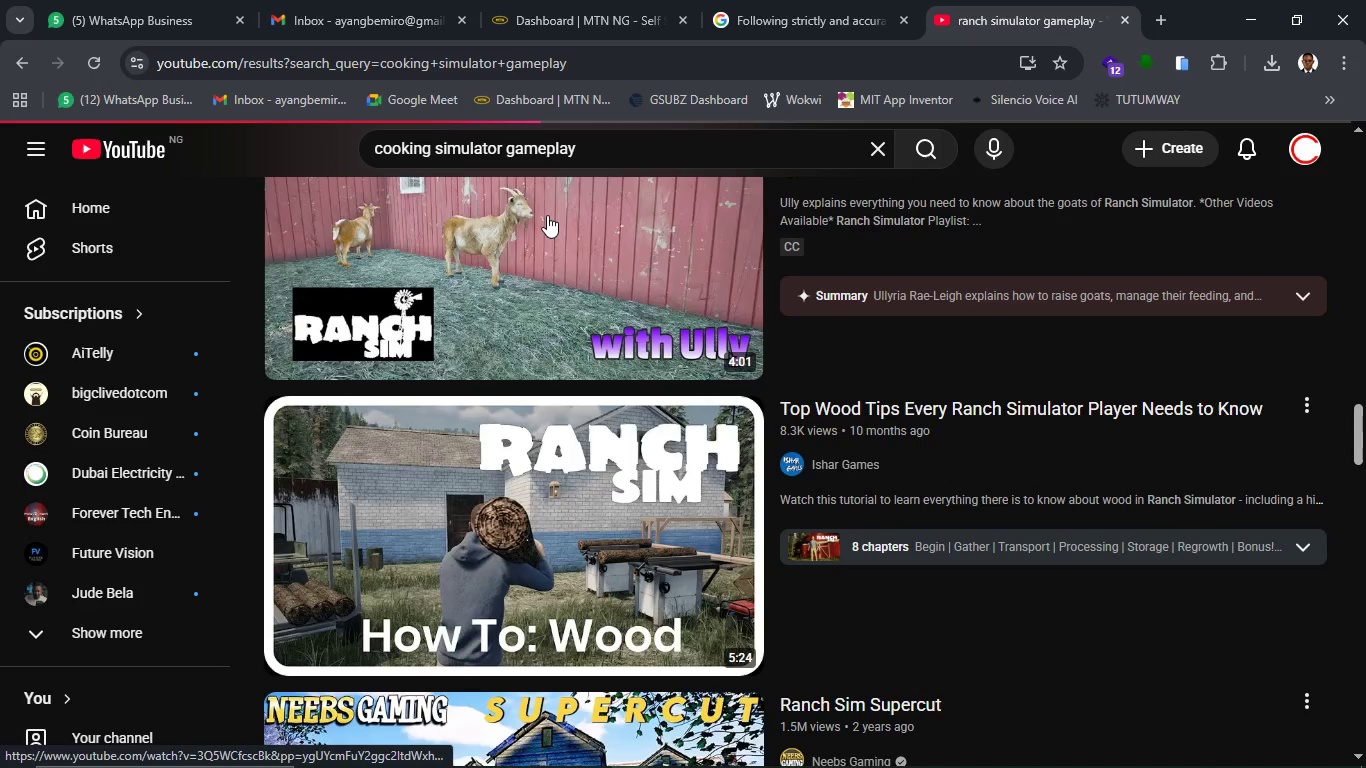 
left_click([611, 194])
 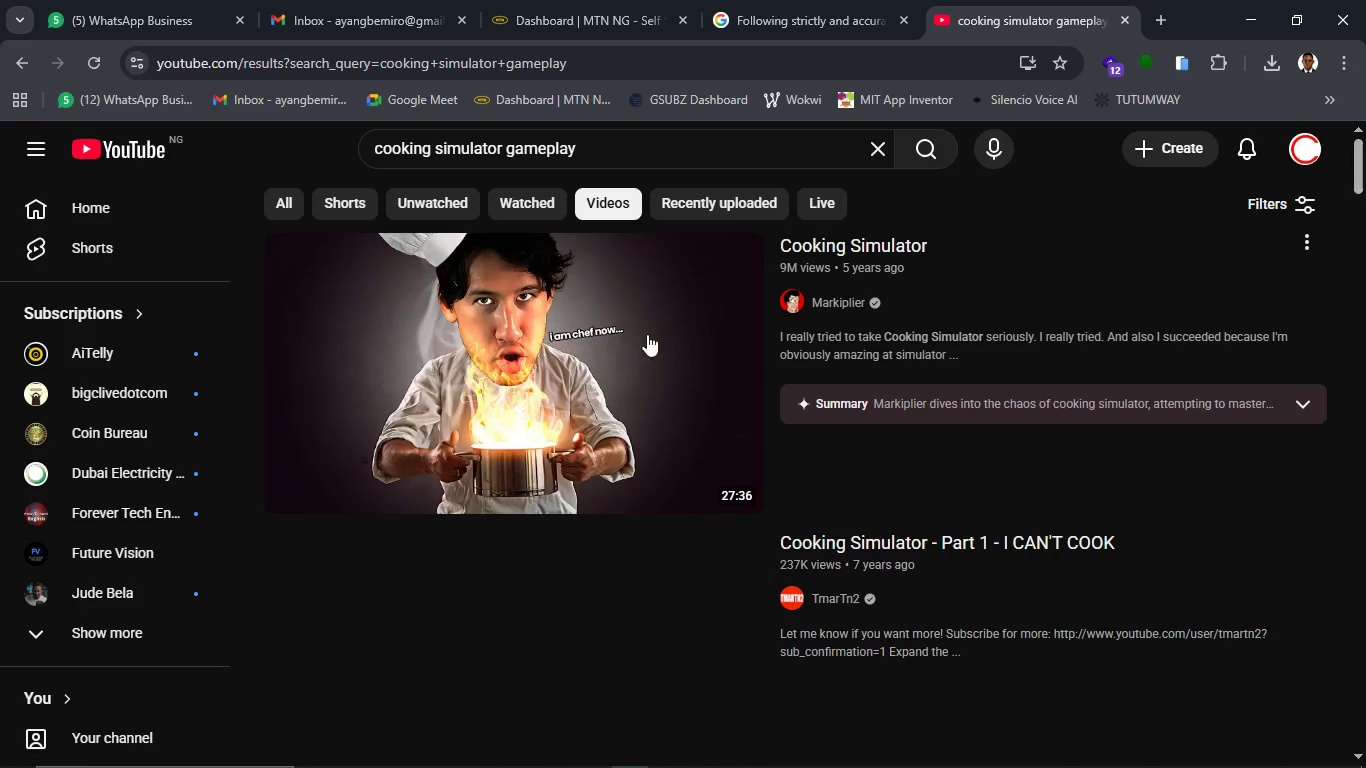 
scroll: coordinate [660, 400], scroll_direction: down, amount: 2.0
 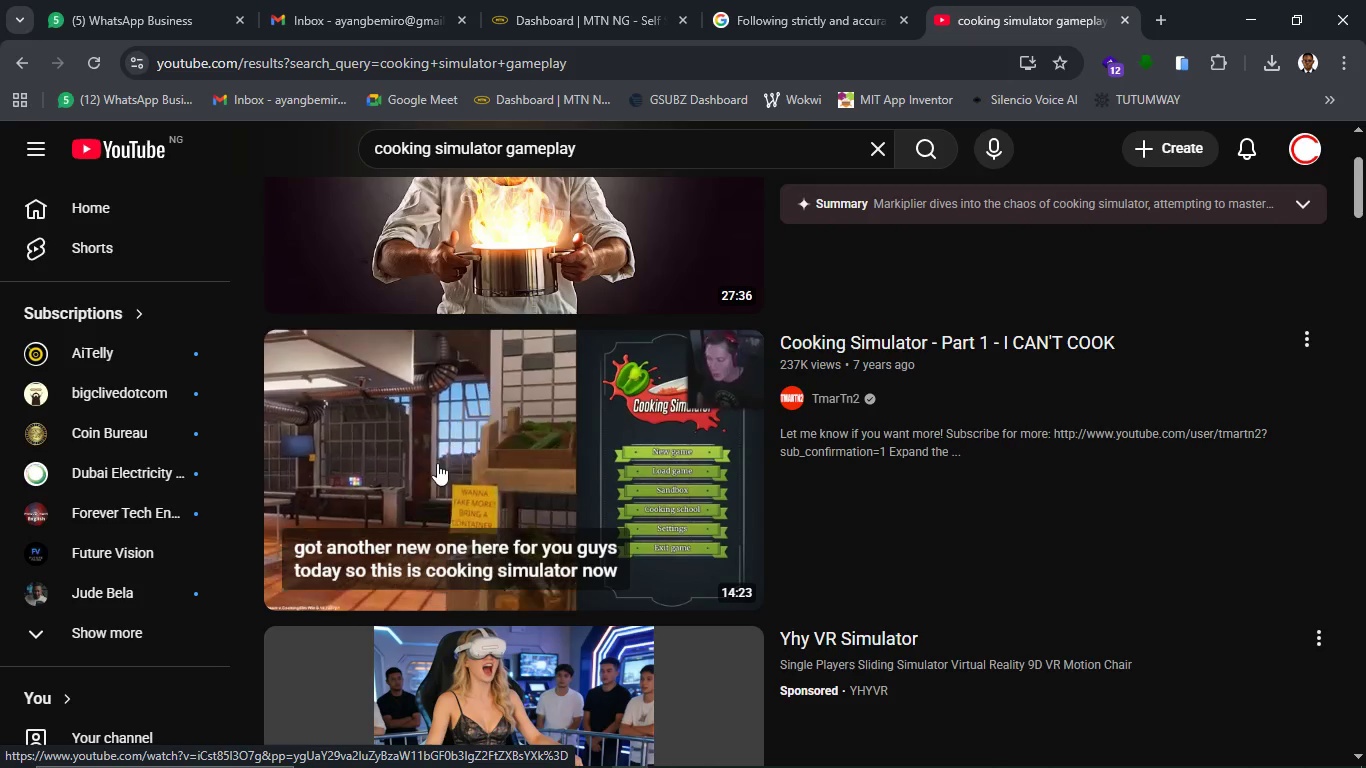 
wait(26.81)
 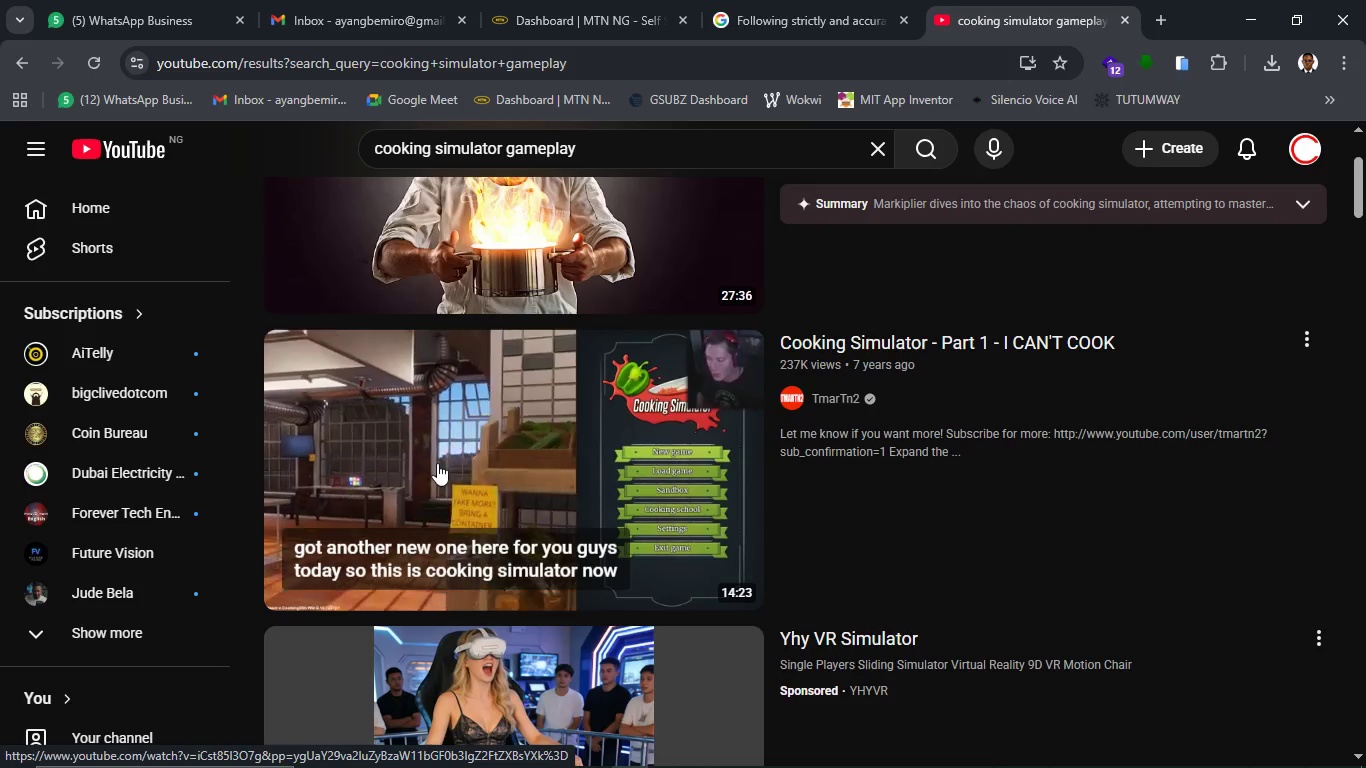 
scroll: coordinate [467, 574], scroll_direction: down, amount: 8.0
 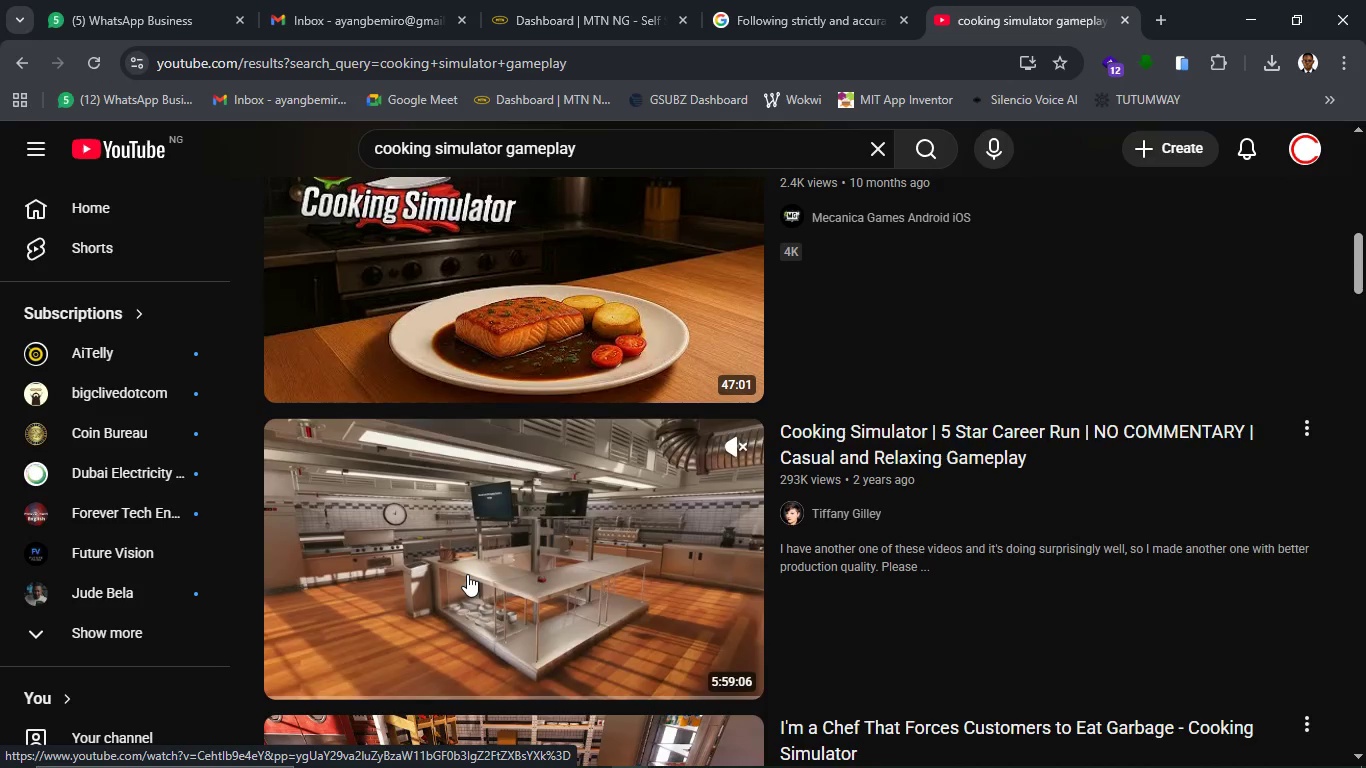 
scroll: coordinate [467, 574], scroll_direction: up, amount: 1.0
 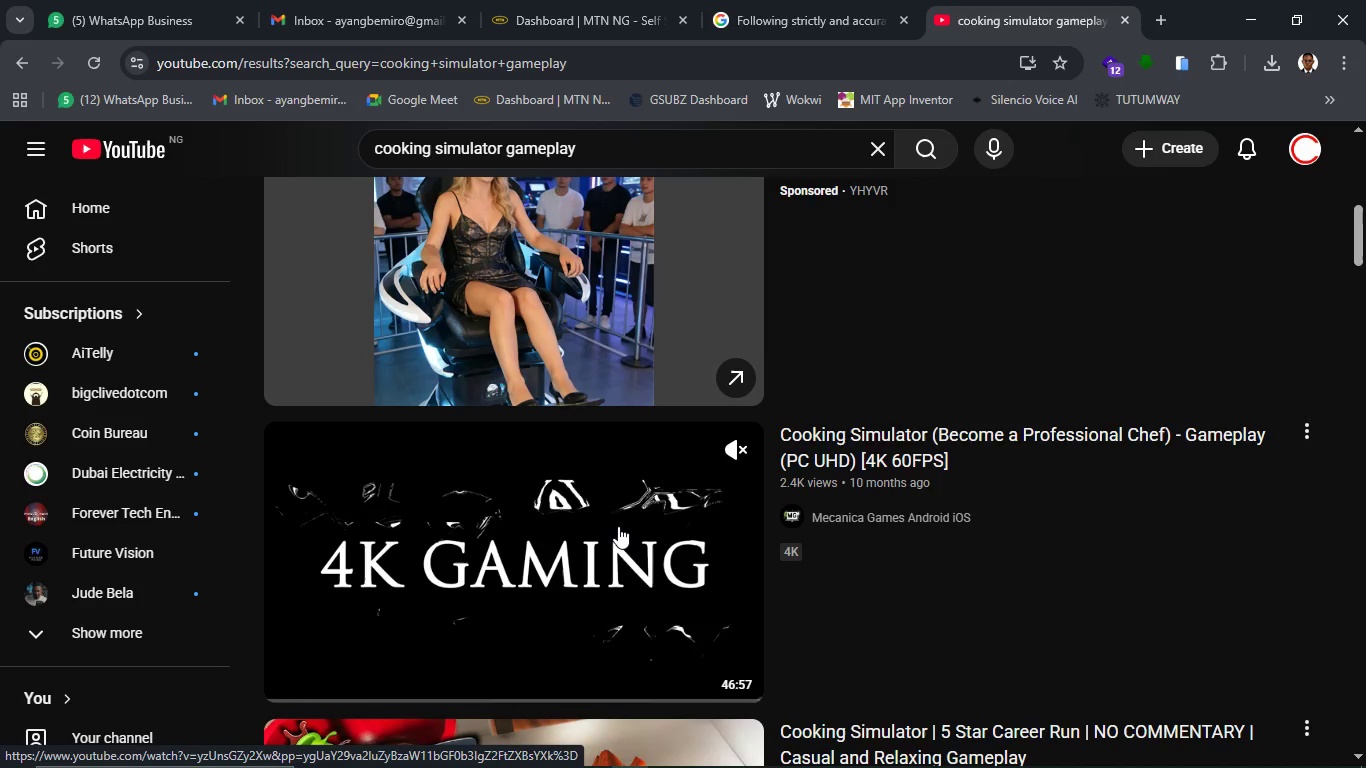 
wait(5.22)
 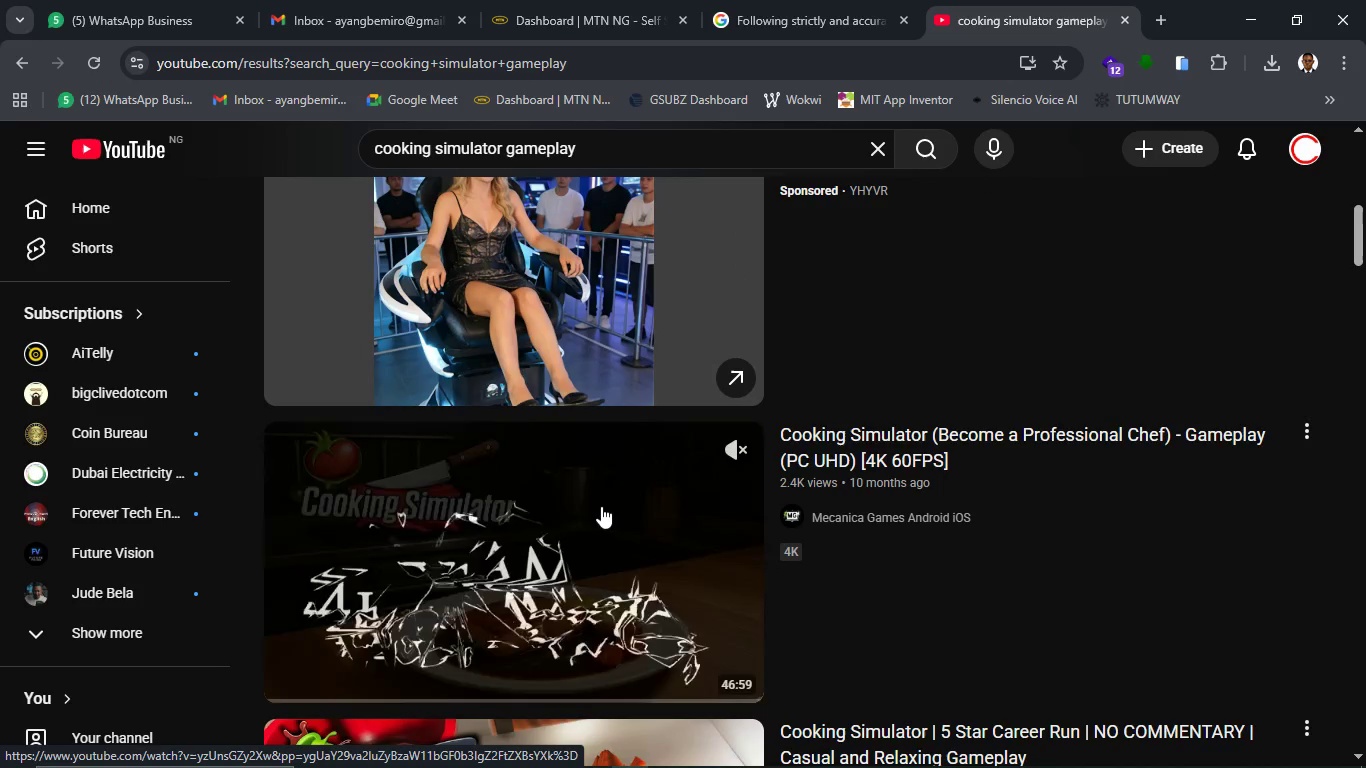 
scroll: coordinate [610, 533], scroll_direction: down, amount: 7.0
 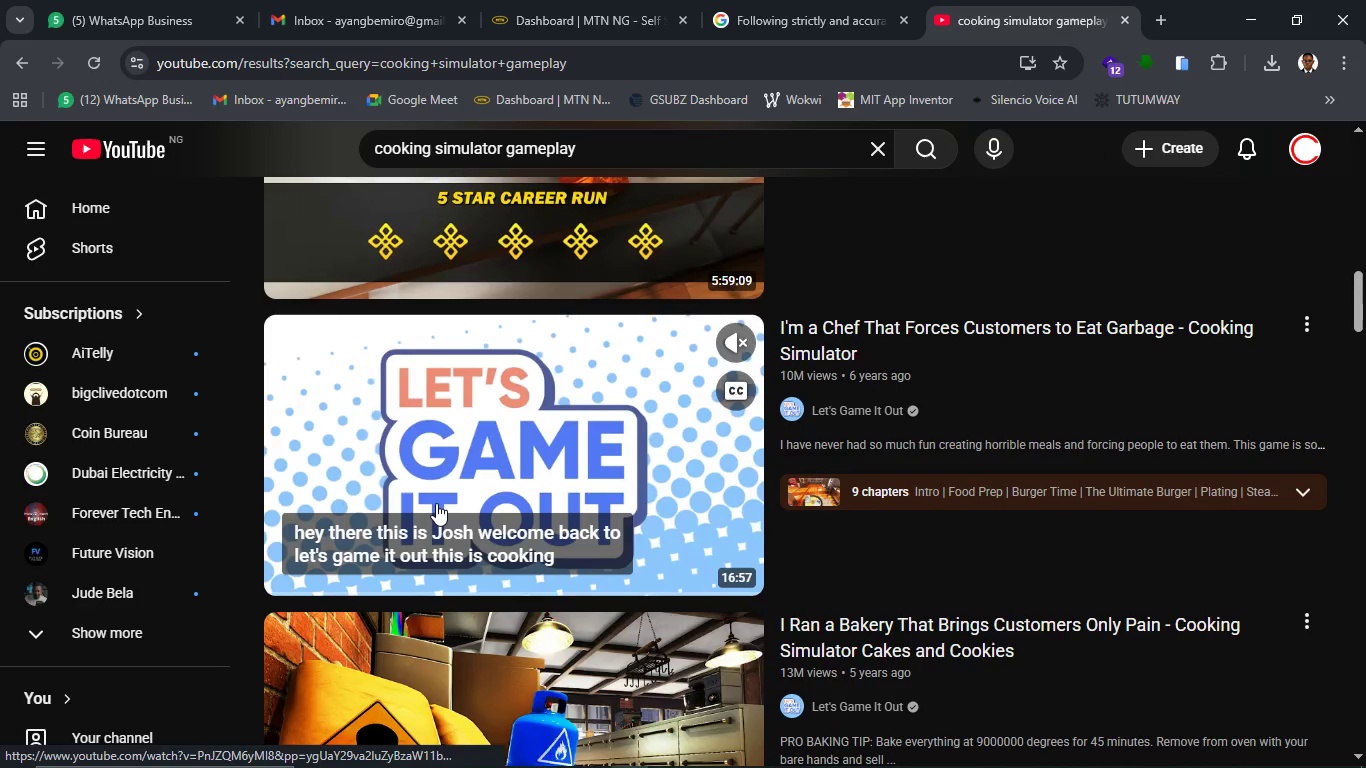 
wait(5.27)
 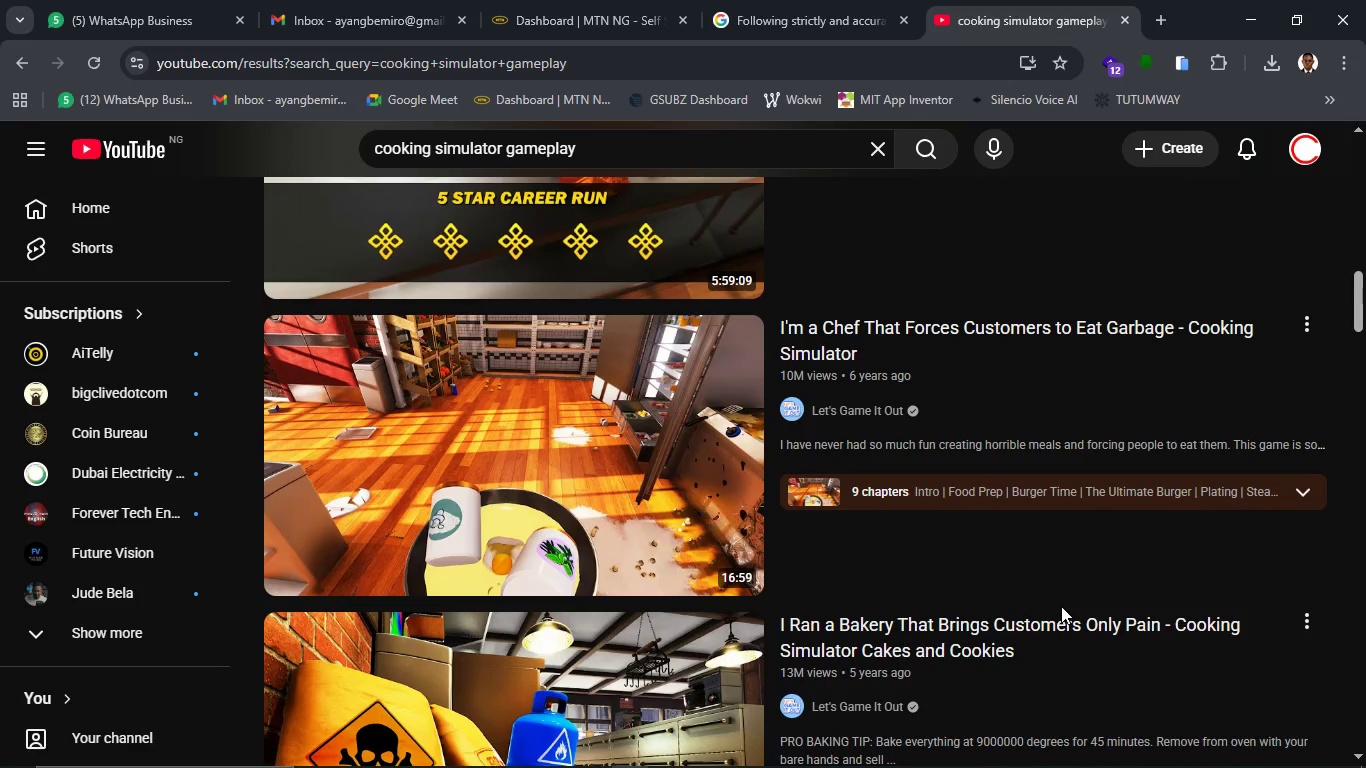 
mouse_move([333, 585])
 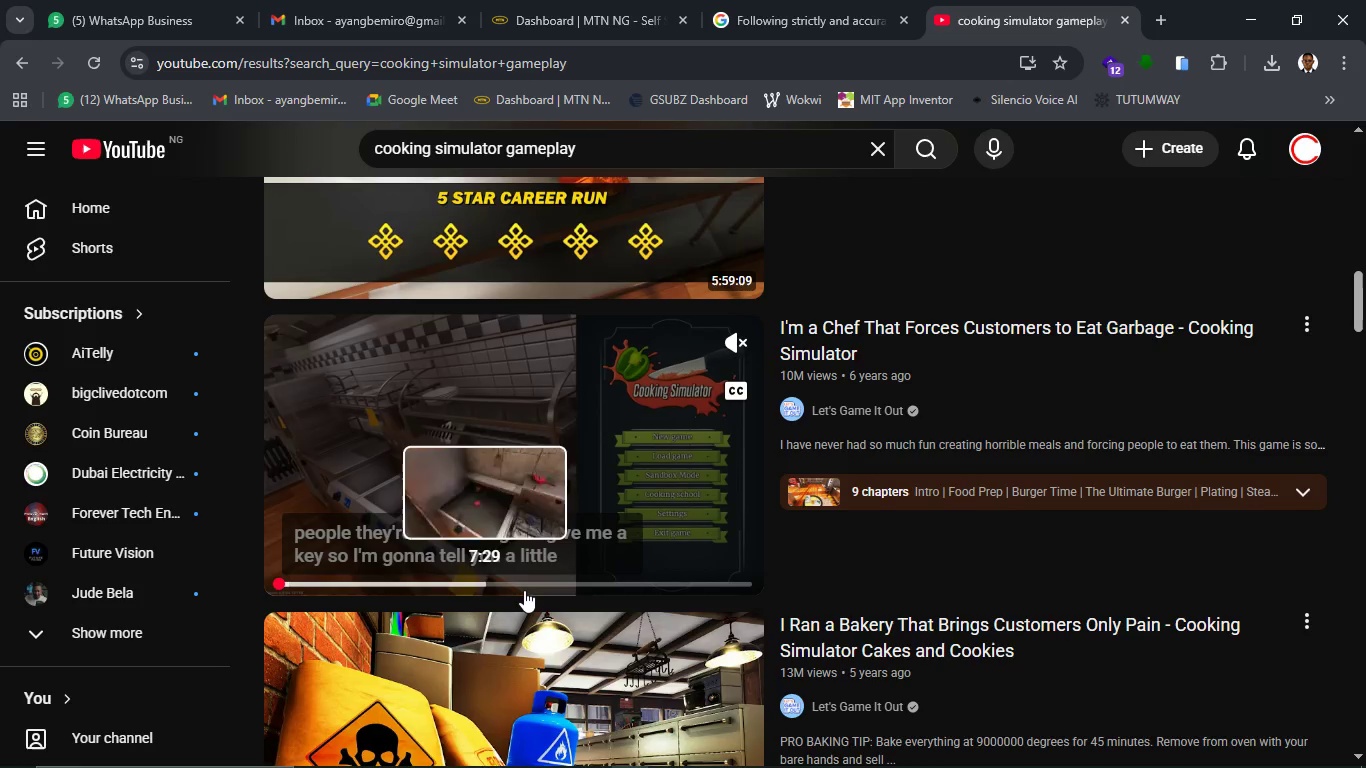 
mouse_move([528, 590])
 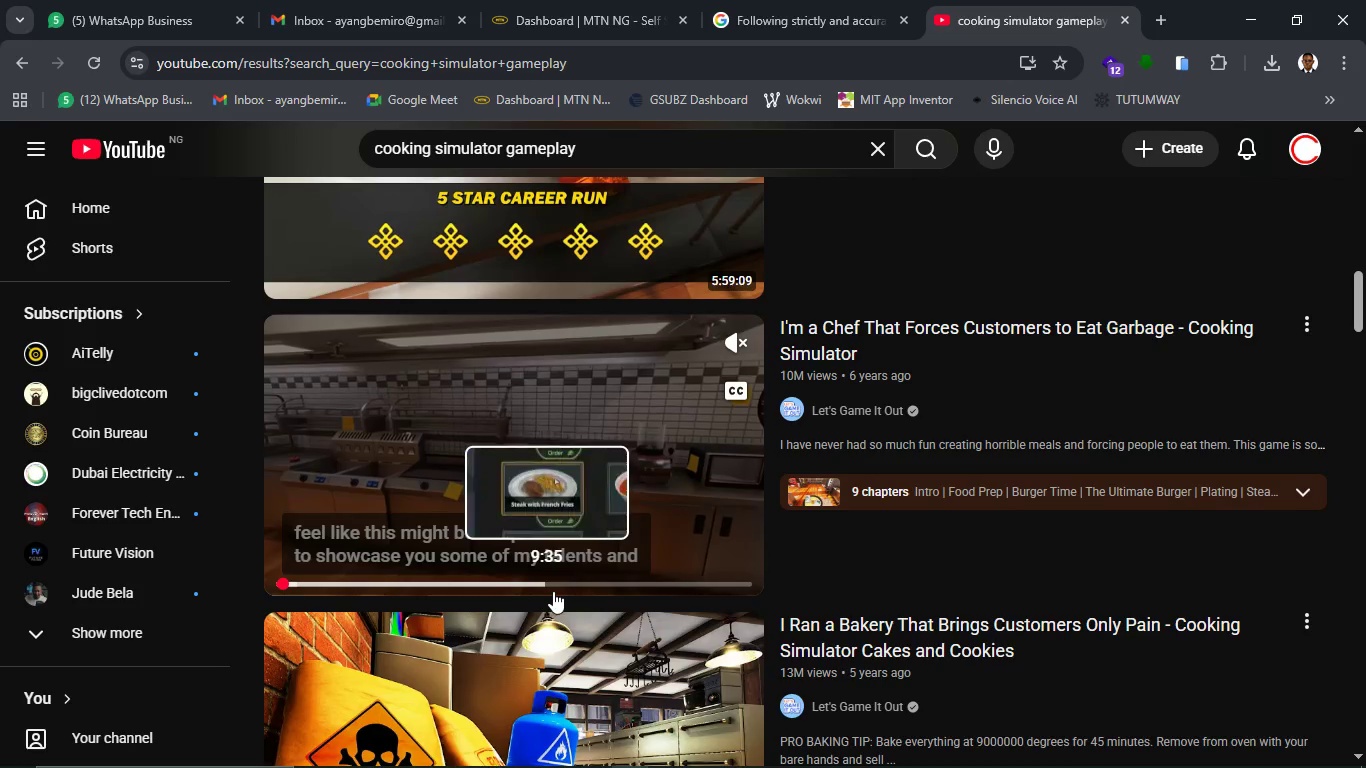 
wait(10.18)
 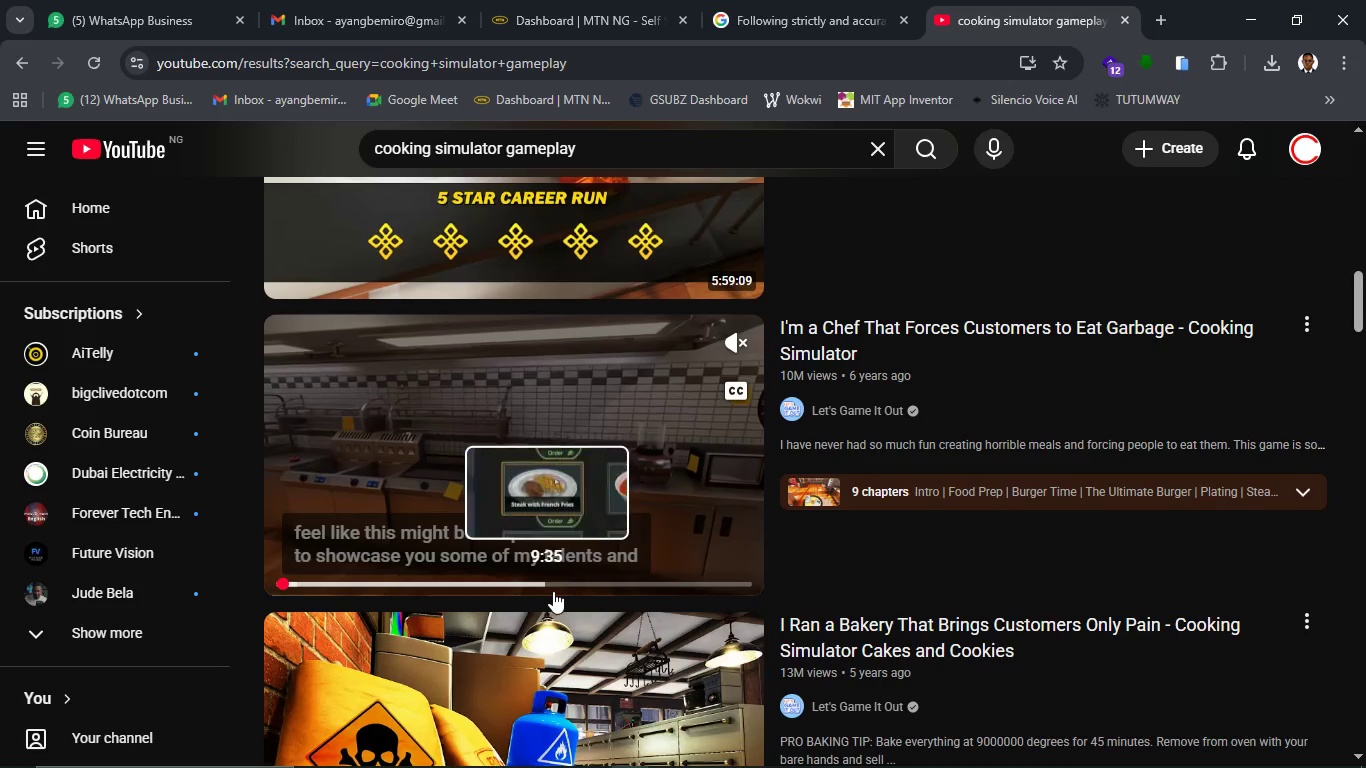 
scroll: coordinate [667, 591], scroll_direction: down, amount: 3.0
 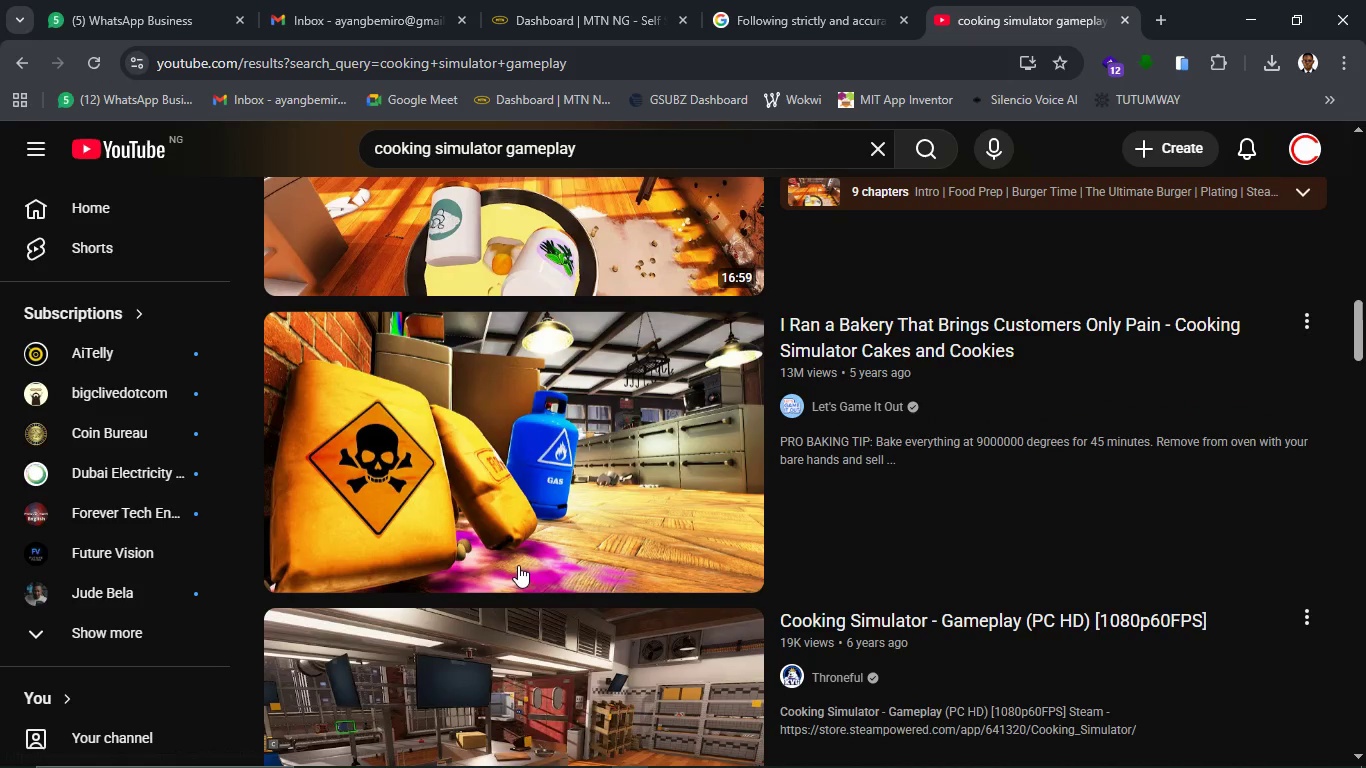 
mouse_move([391, 581])
 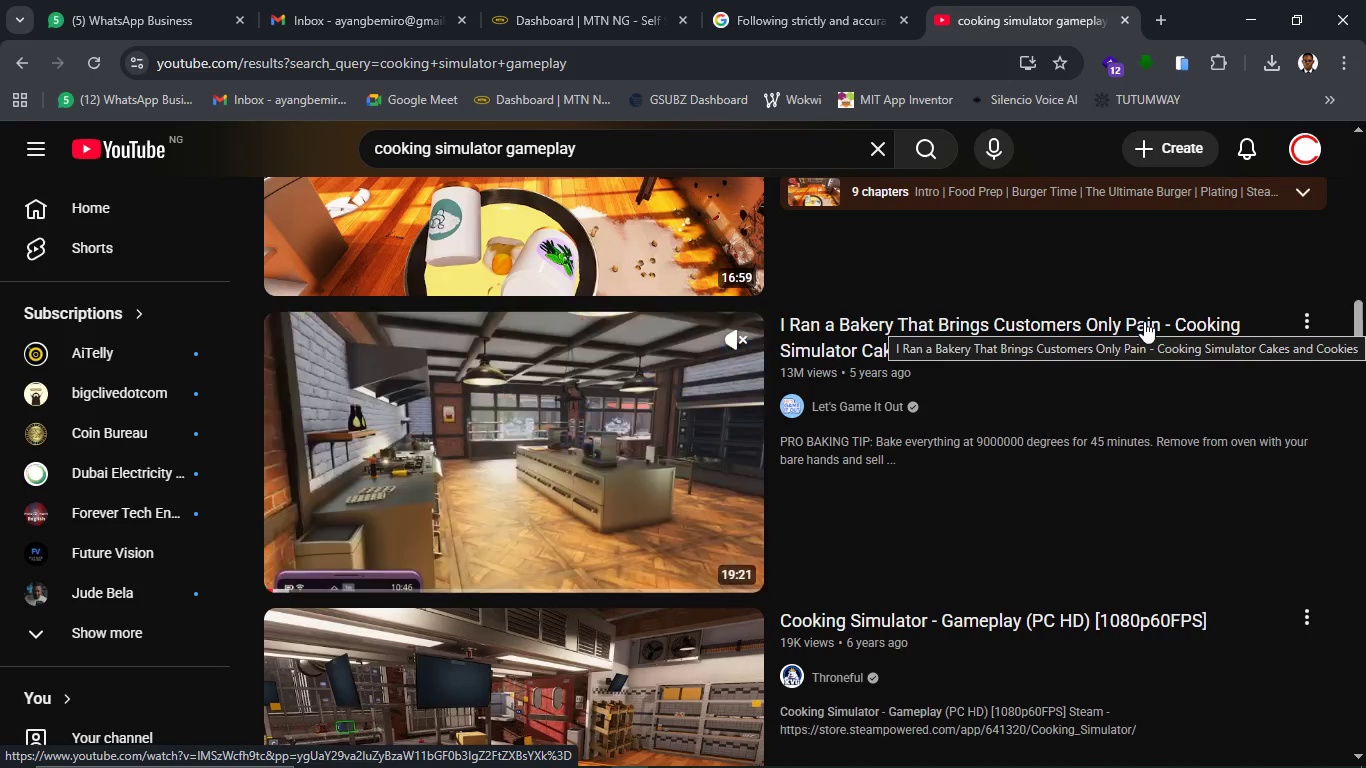 
wait(25.24)
 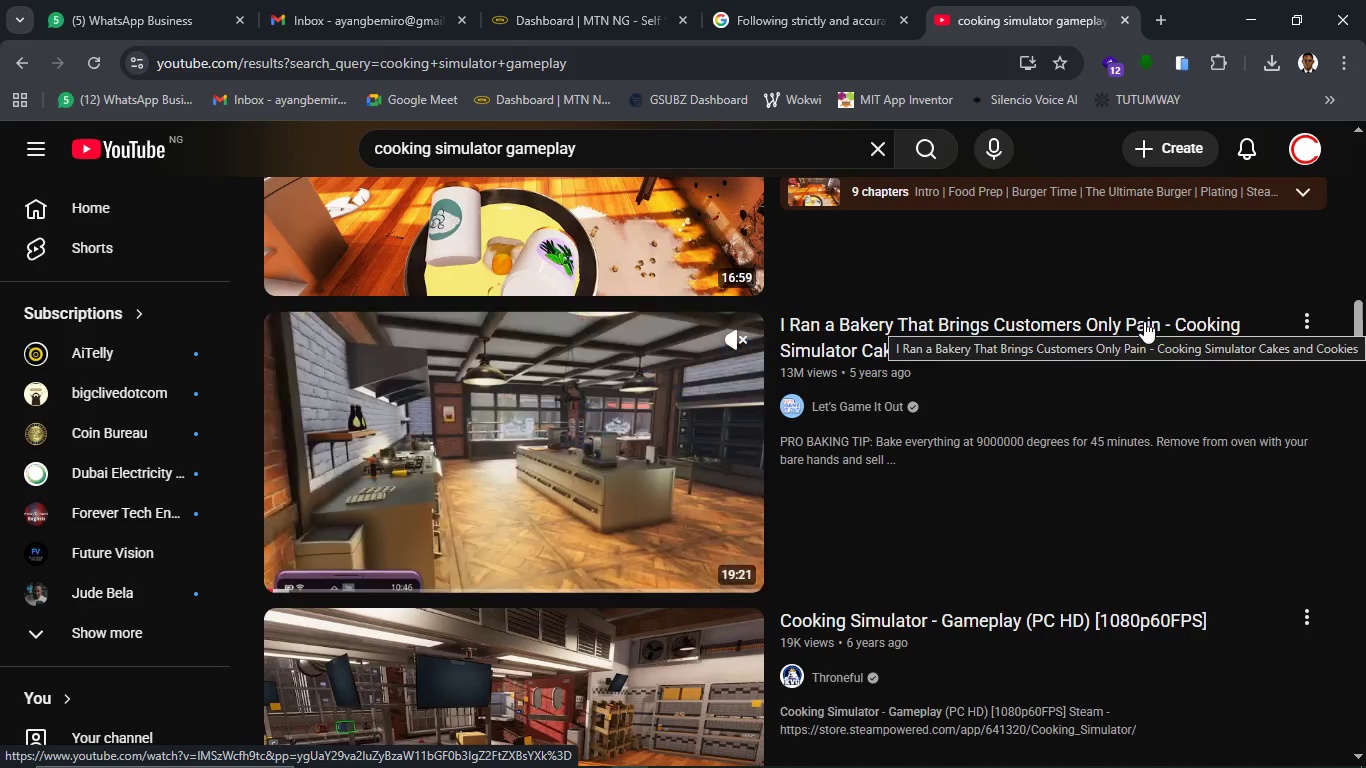 
scroll: coordinate [380, 532], scroll_direction: down, amount: 3.0
 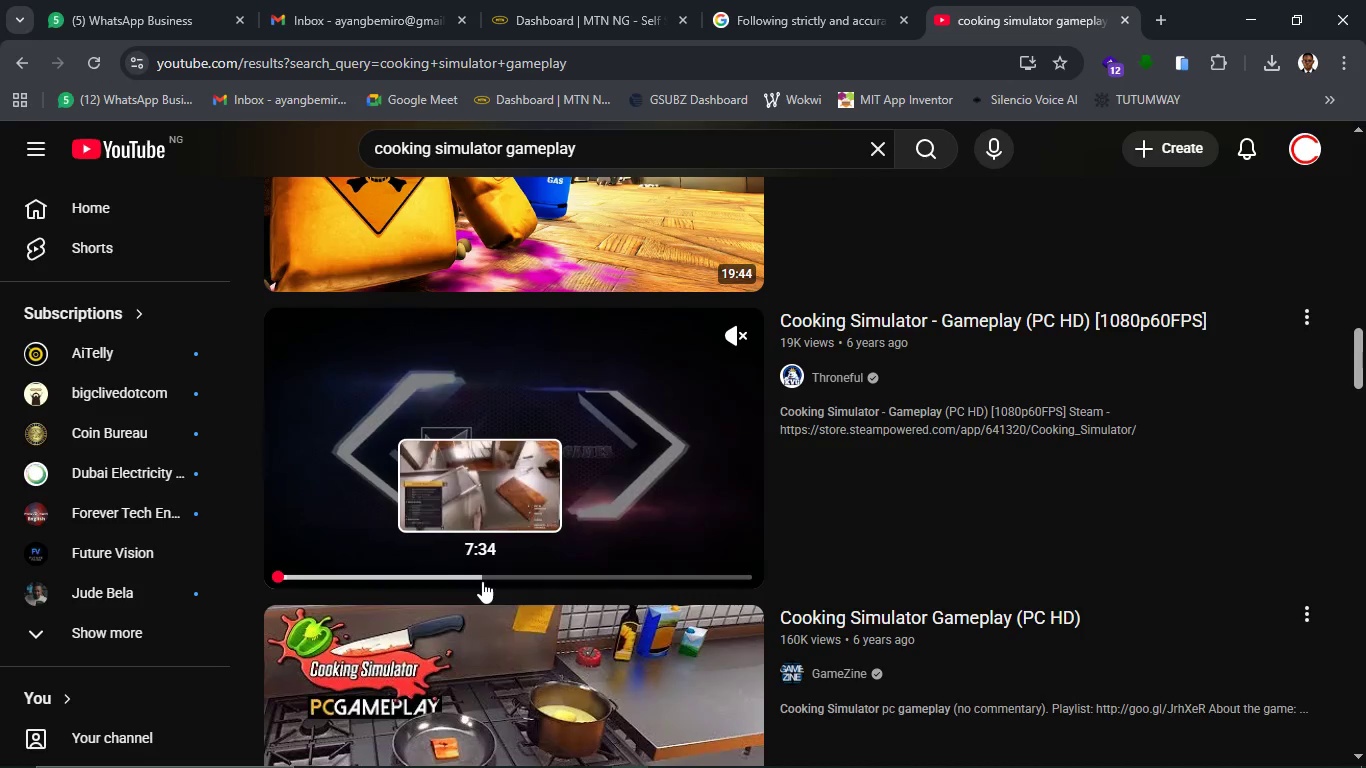 
wait(10.77)
 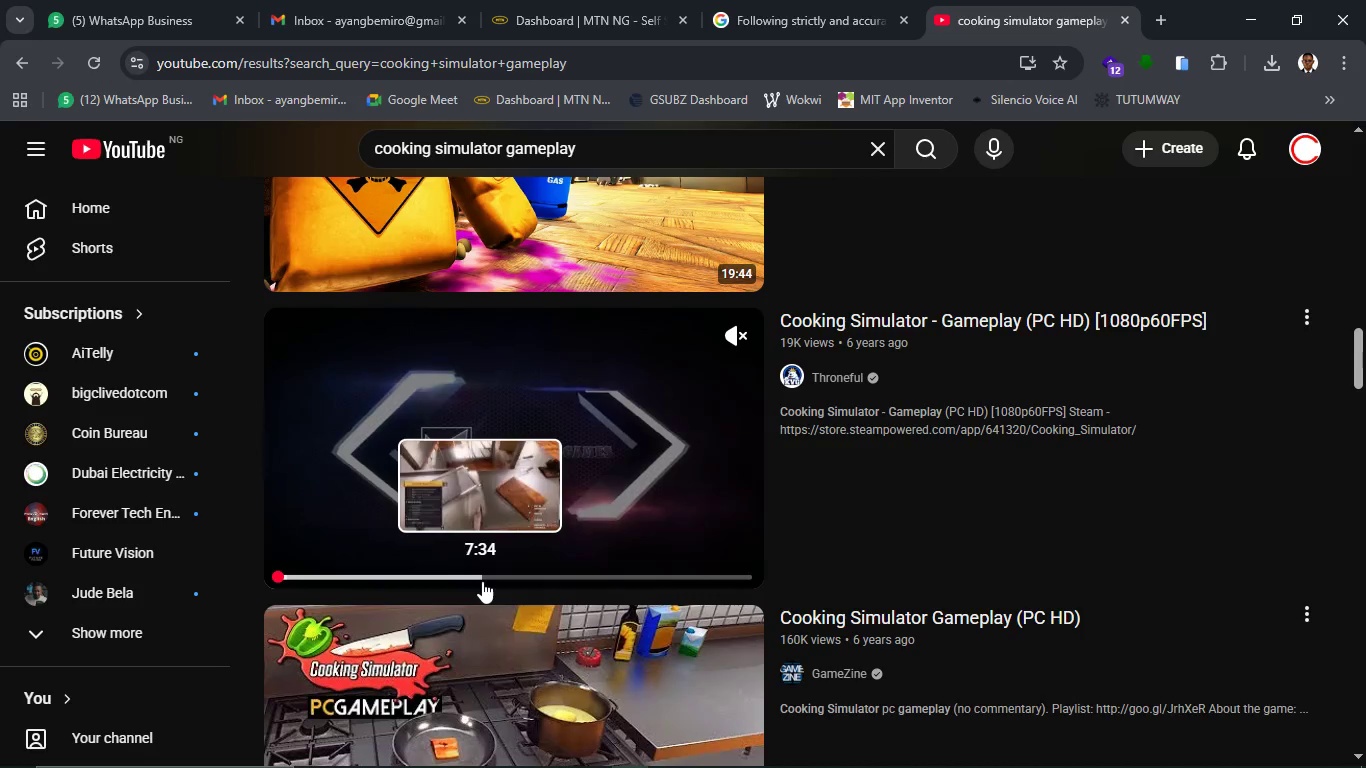 
scroll: coordinate [298, 656], scroll_direction: down, amount: 6.0
 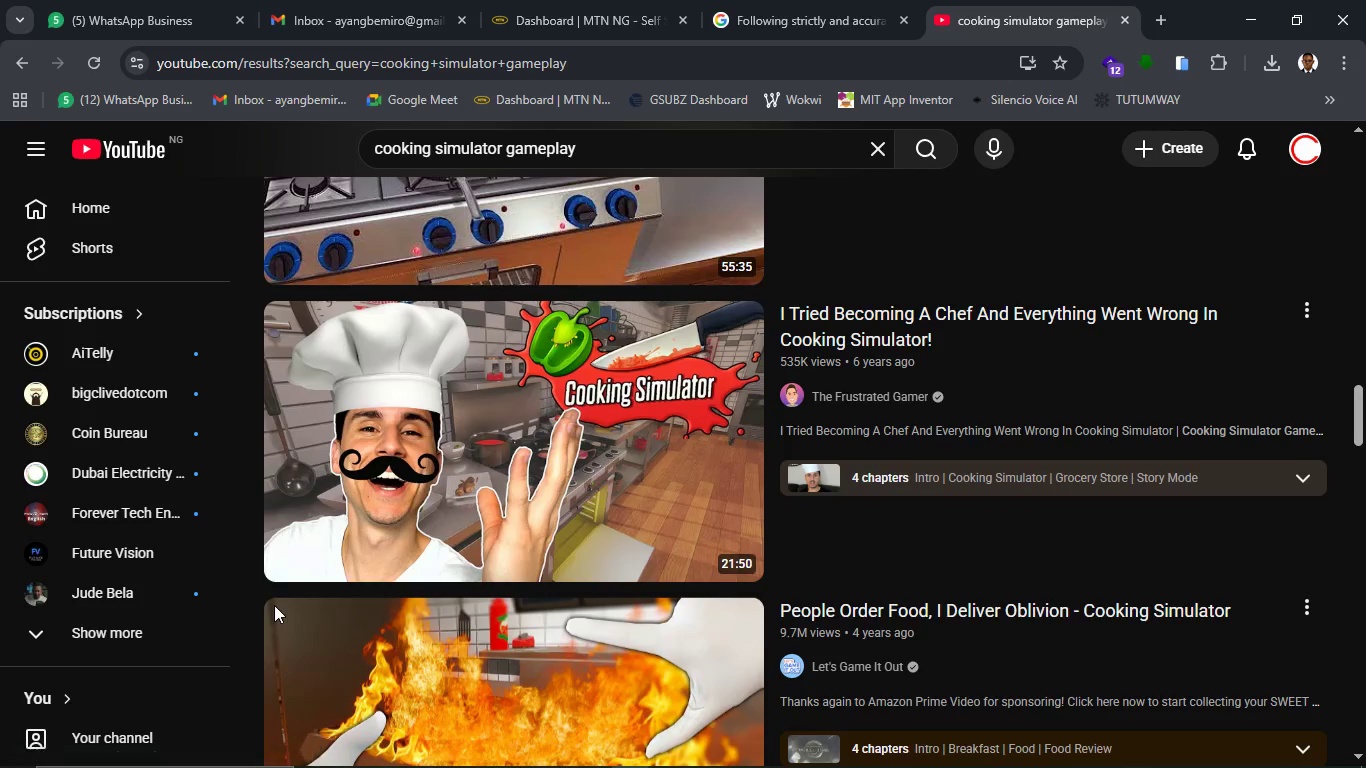 
mouse_move([310, 568])
 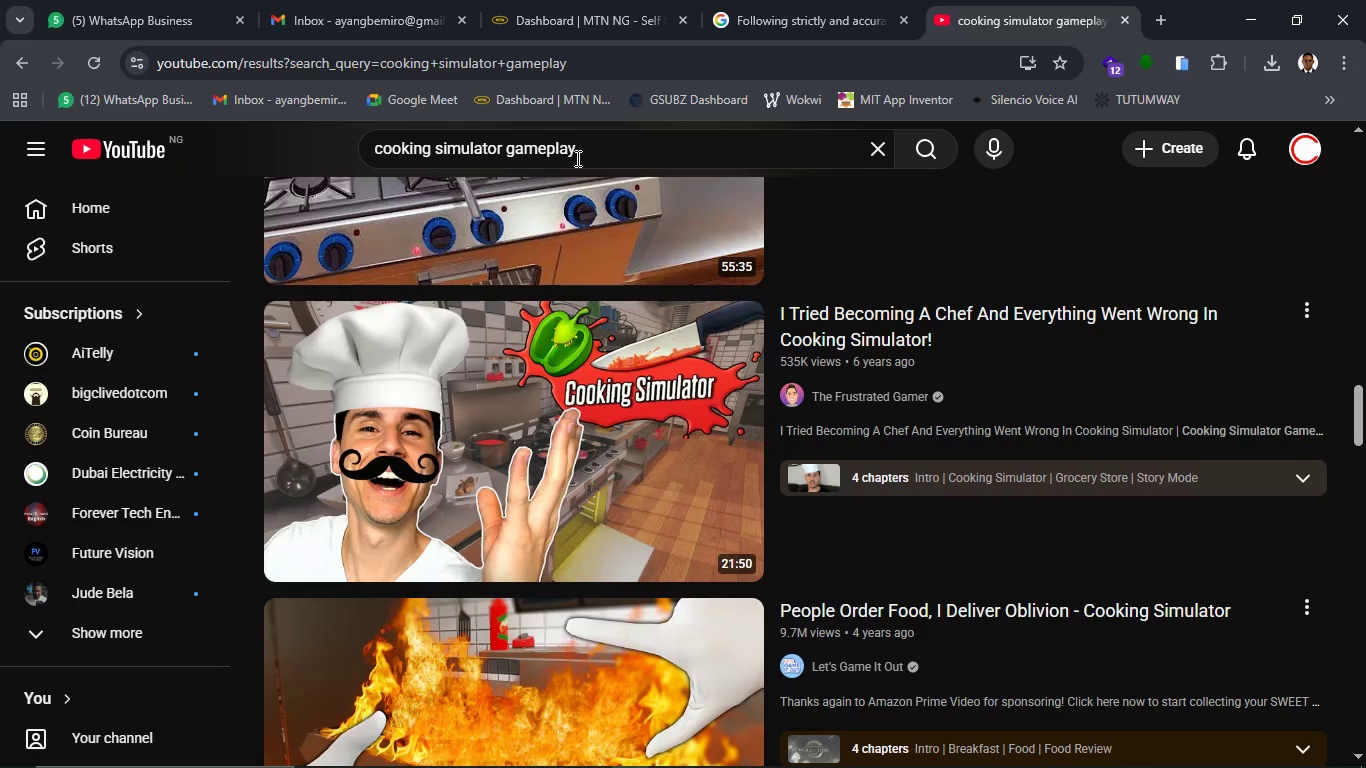 
wait(6.57)
 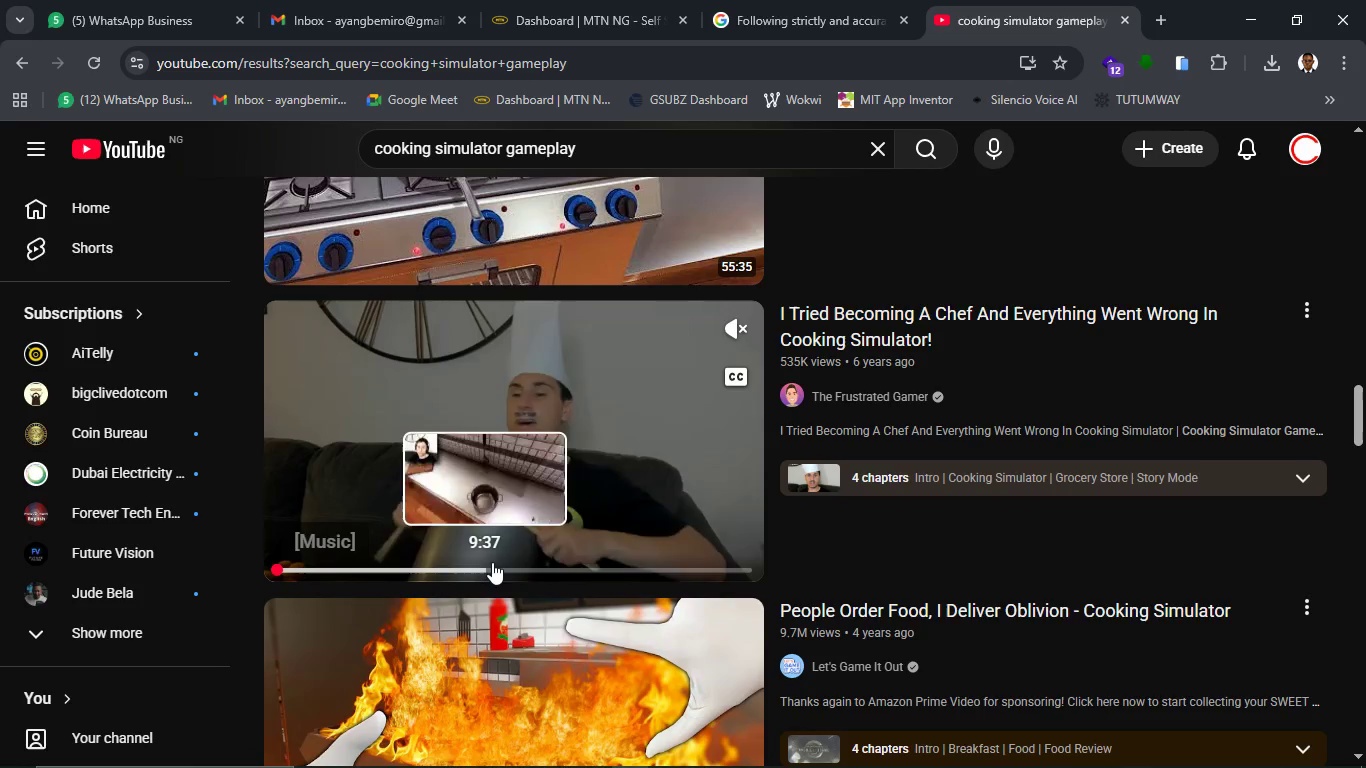 
left_click([506, 145])
 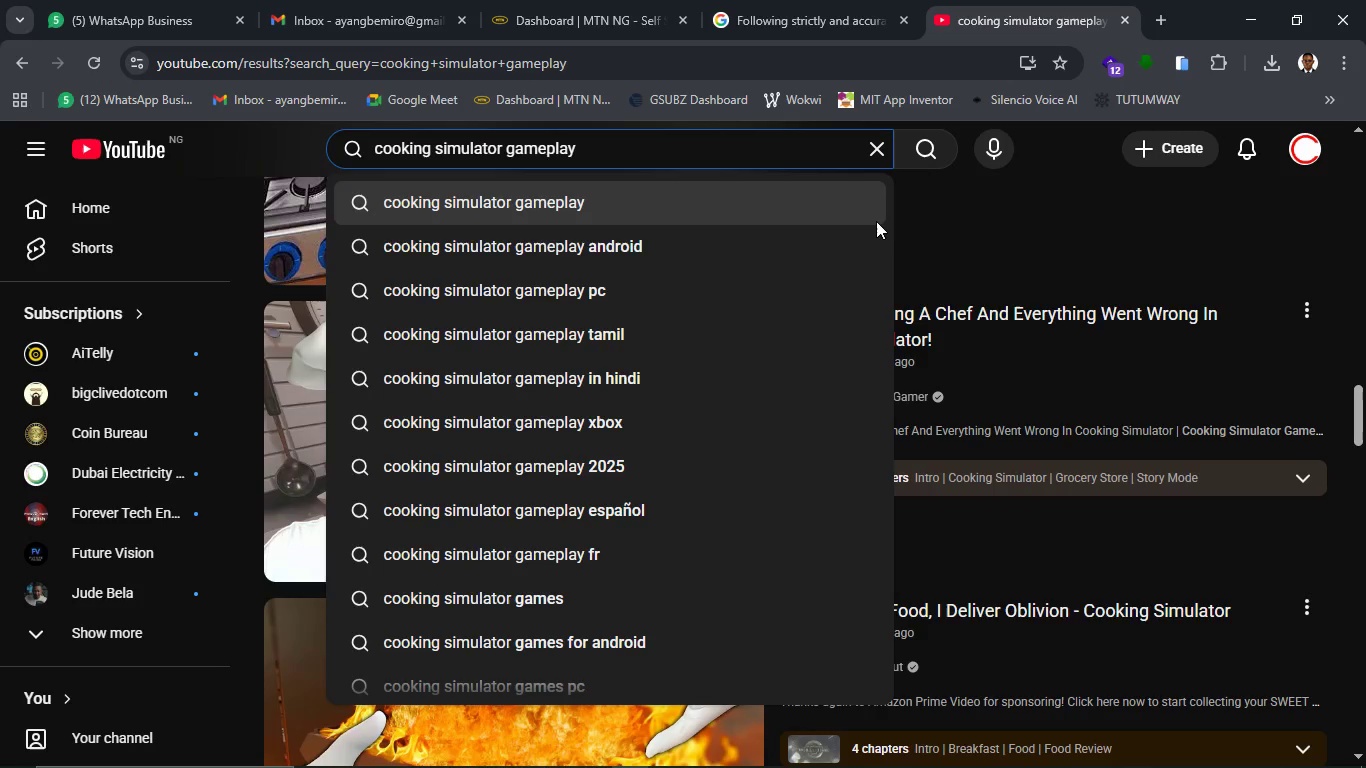 
type(meat making )
 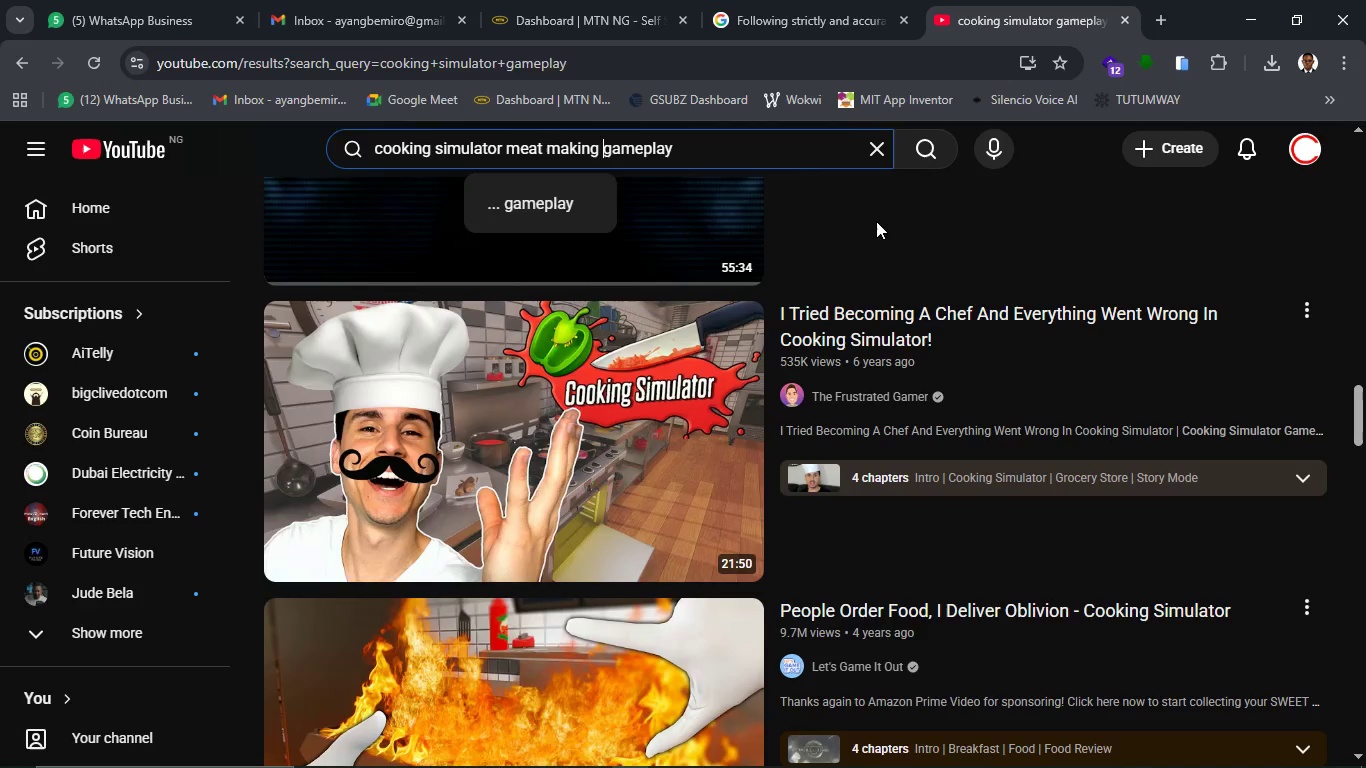 
key(Enter)
 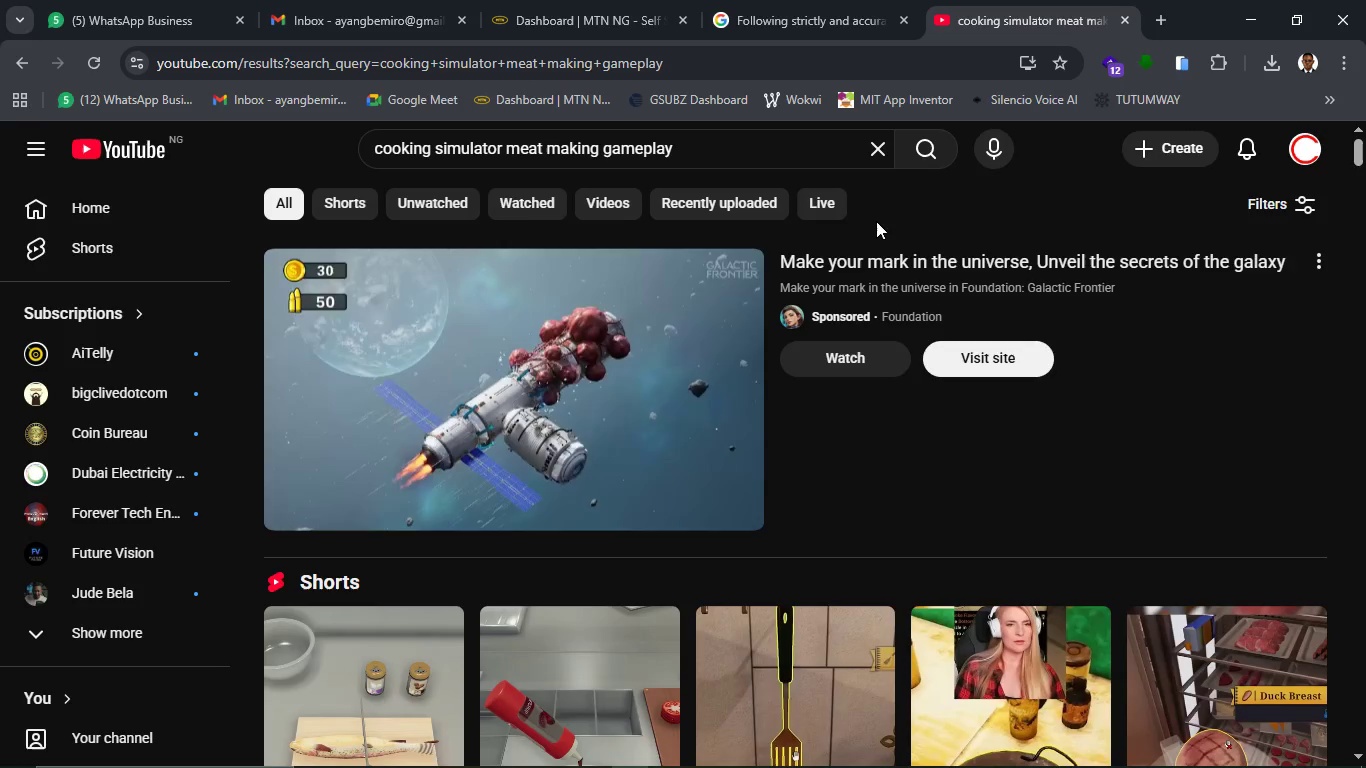 
wait(6.53)
 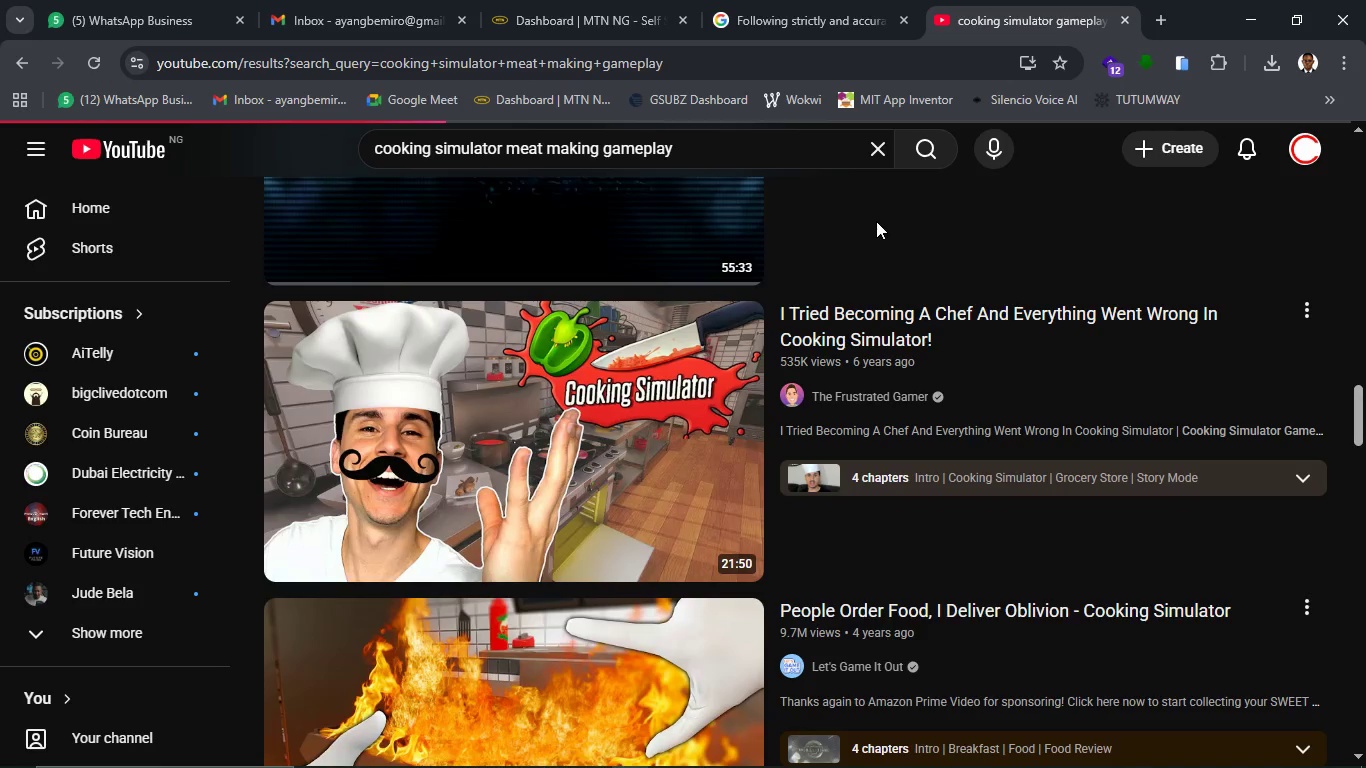 
mouse_move([588, 176])
 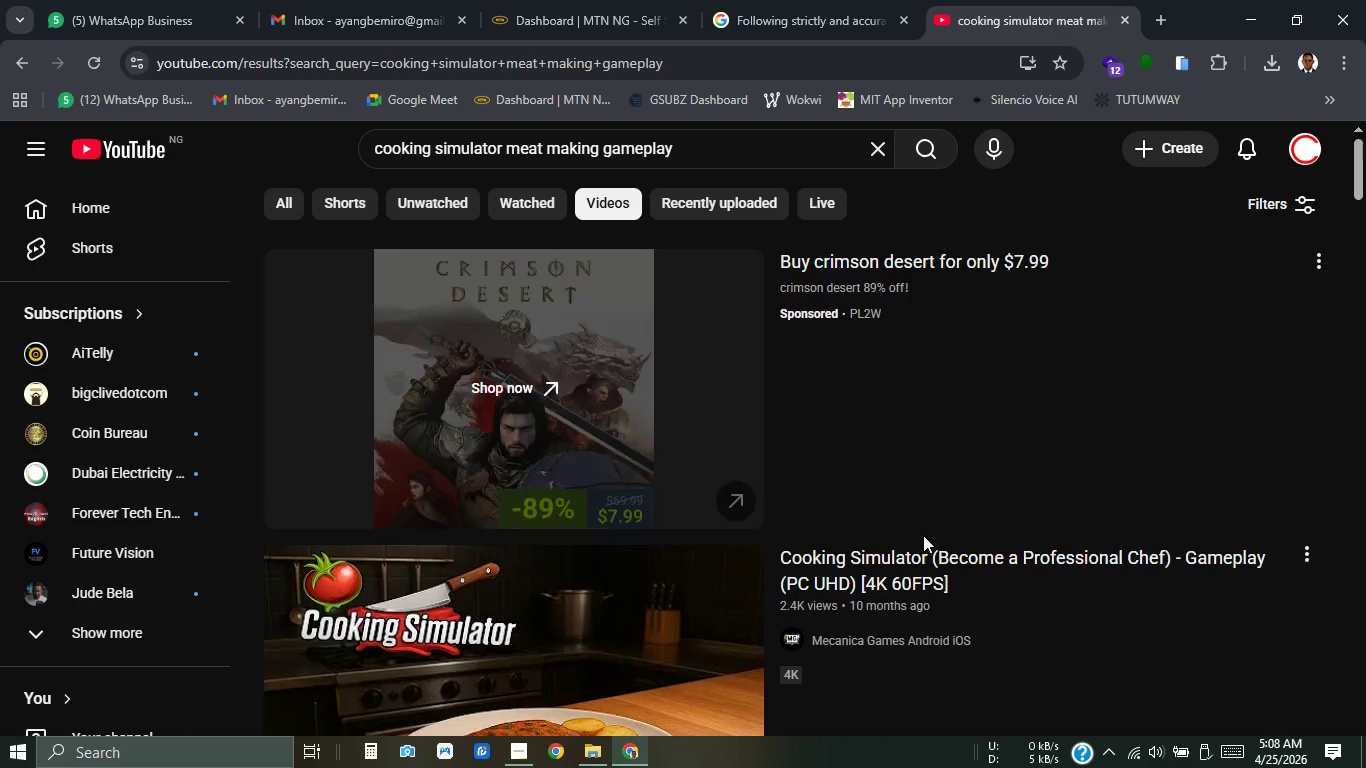 
scroll: coordinate [923, 549], scroll_direction: down, amount: 5.0
 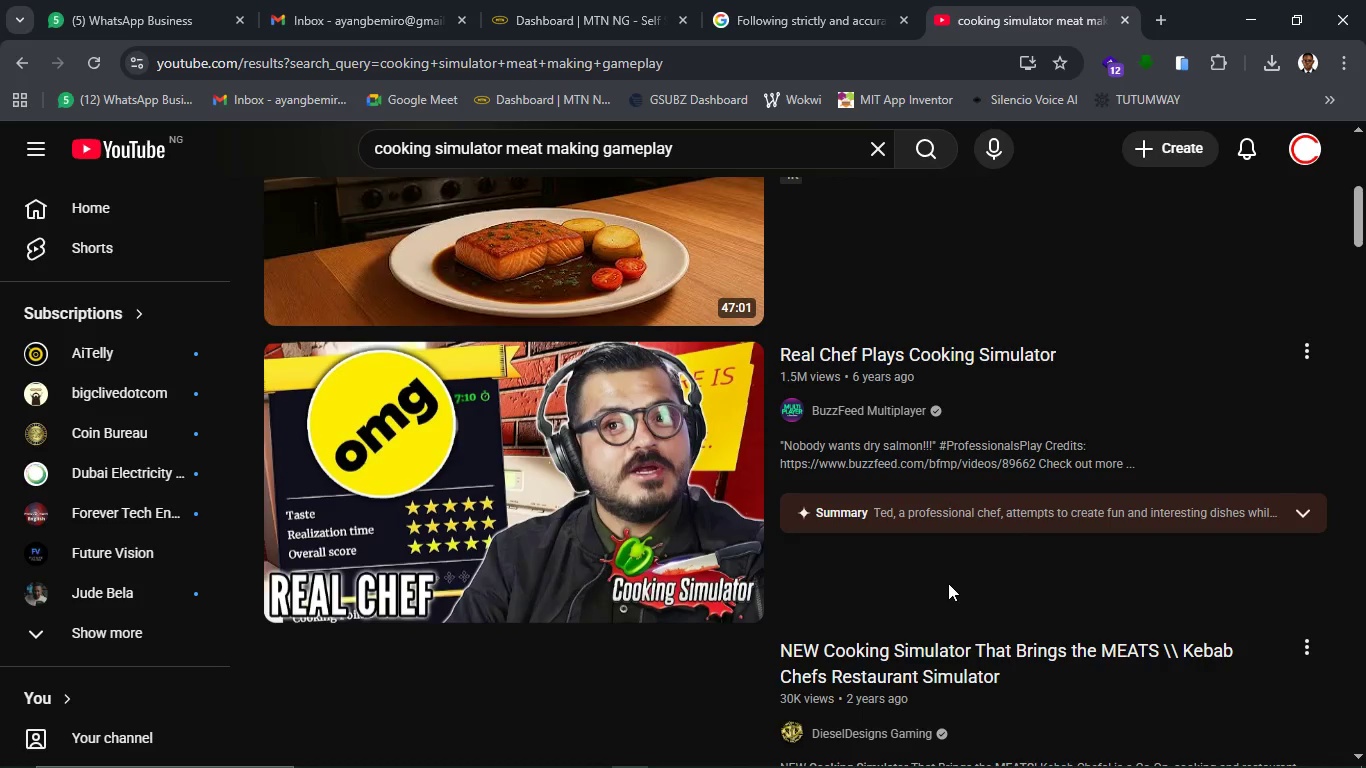 
scroll: coordinate [948, 583], scroll_direction: up, amount: 2.0
 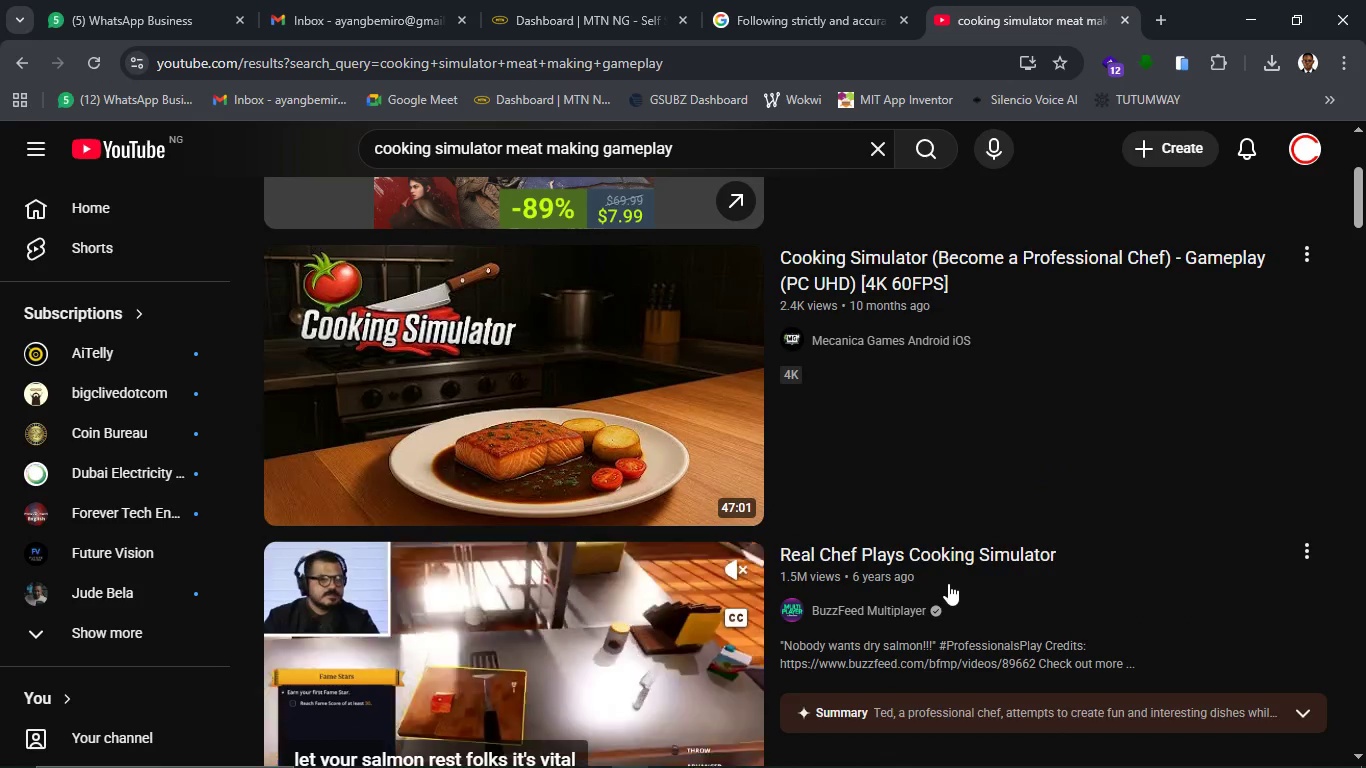 
scroll: coordinate [856, 533], scroll_direction: down, amount: 4.0
 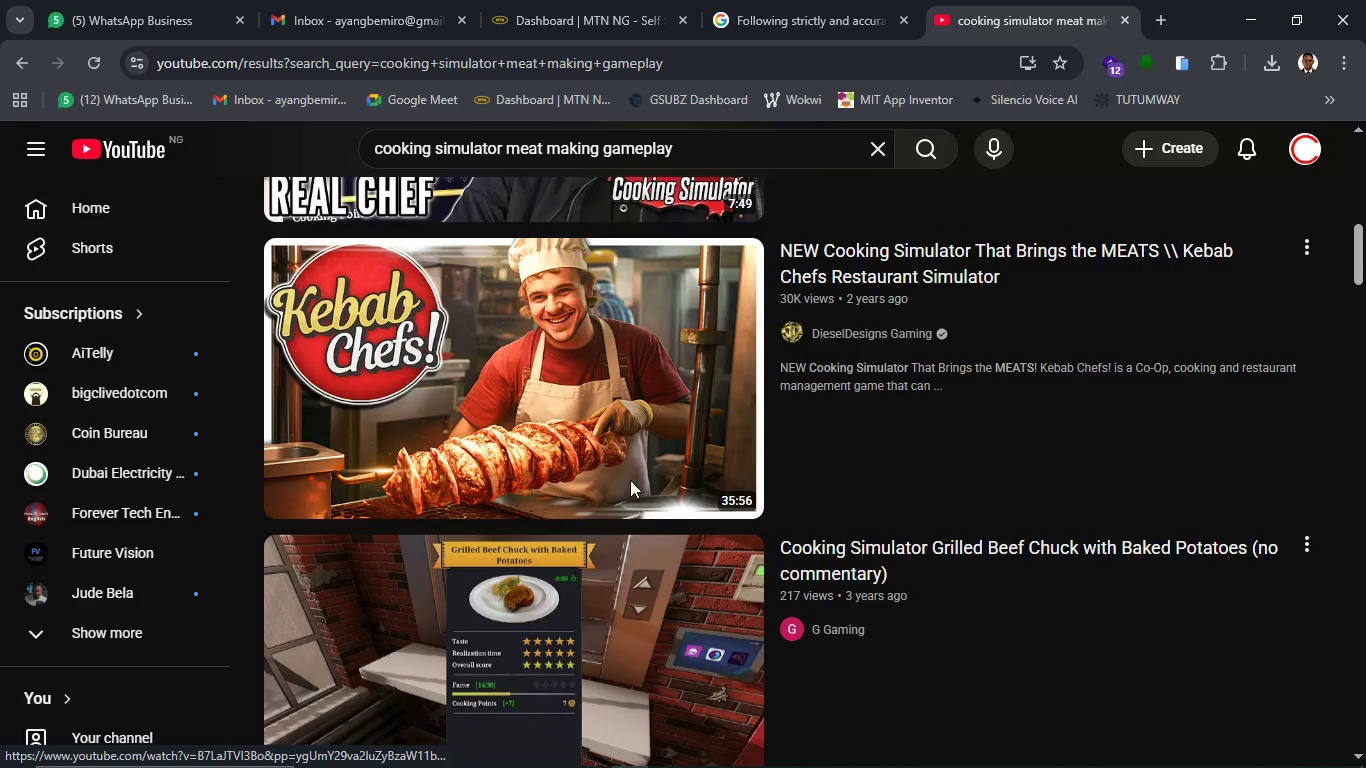 
mouse_move([361, 419])
 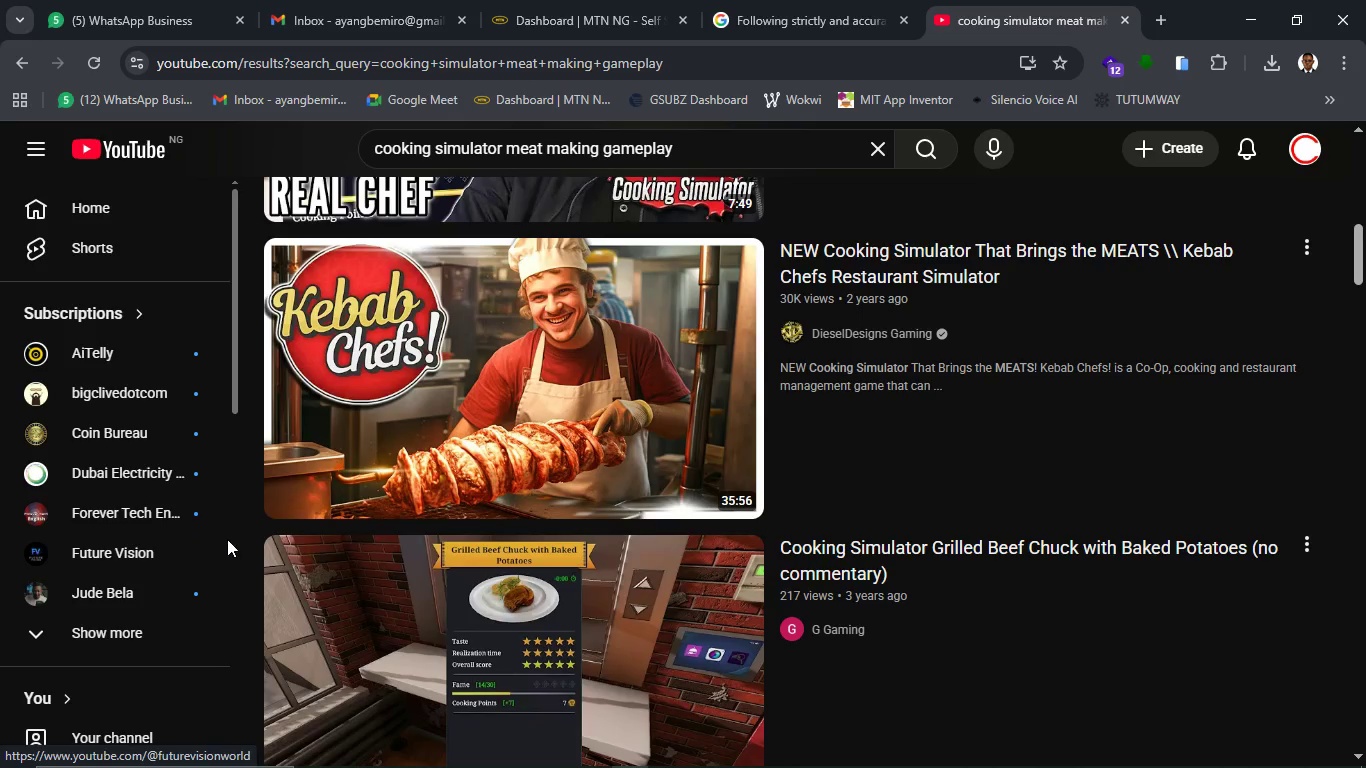 
mouse_move([295, 518])
 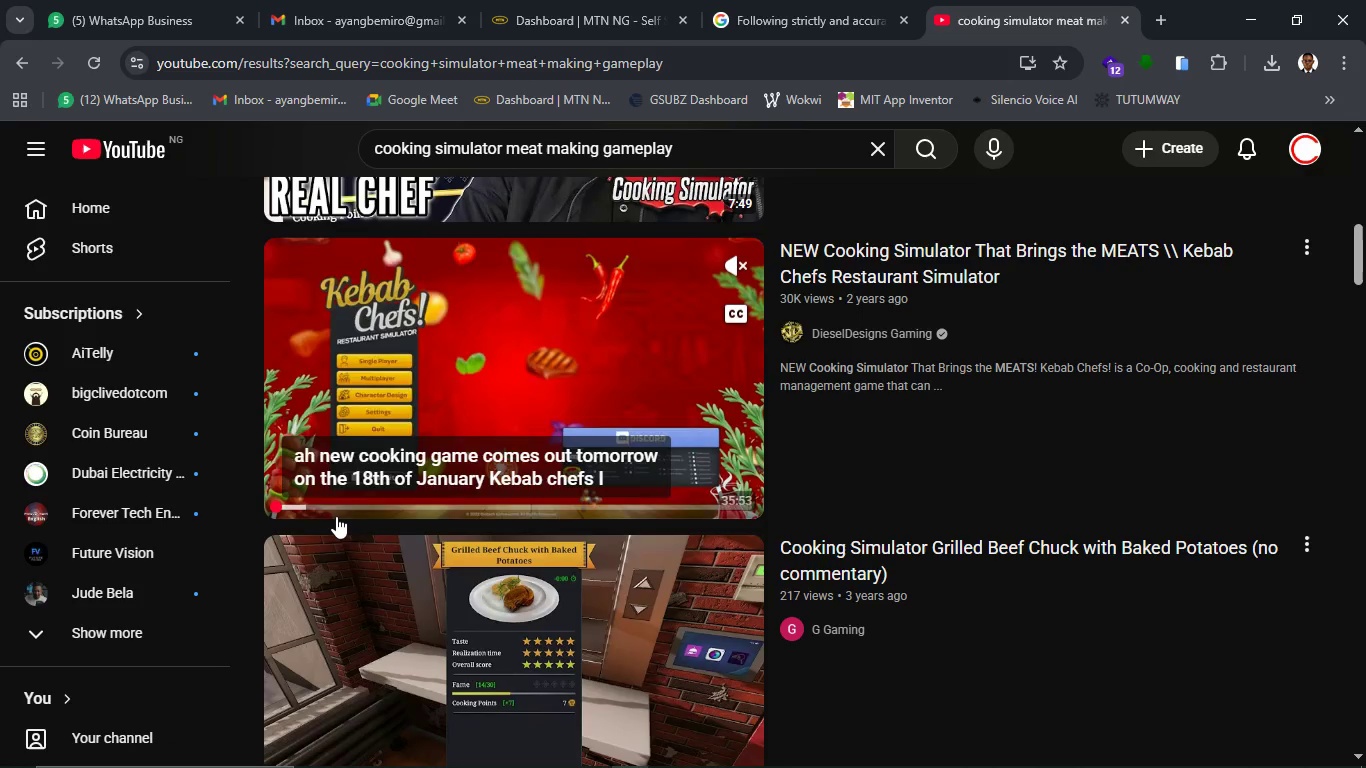 
mouse_move([341, 516])
 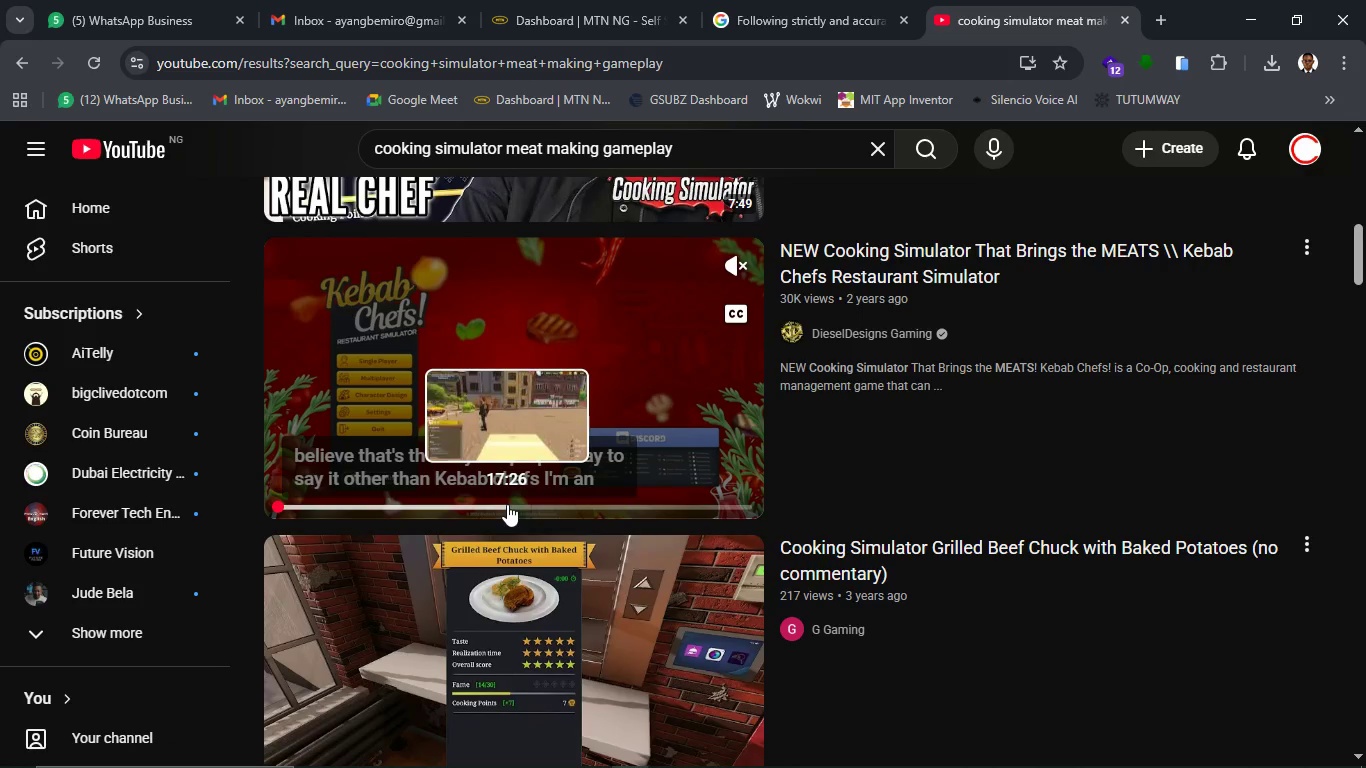 
wait(6.58)
 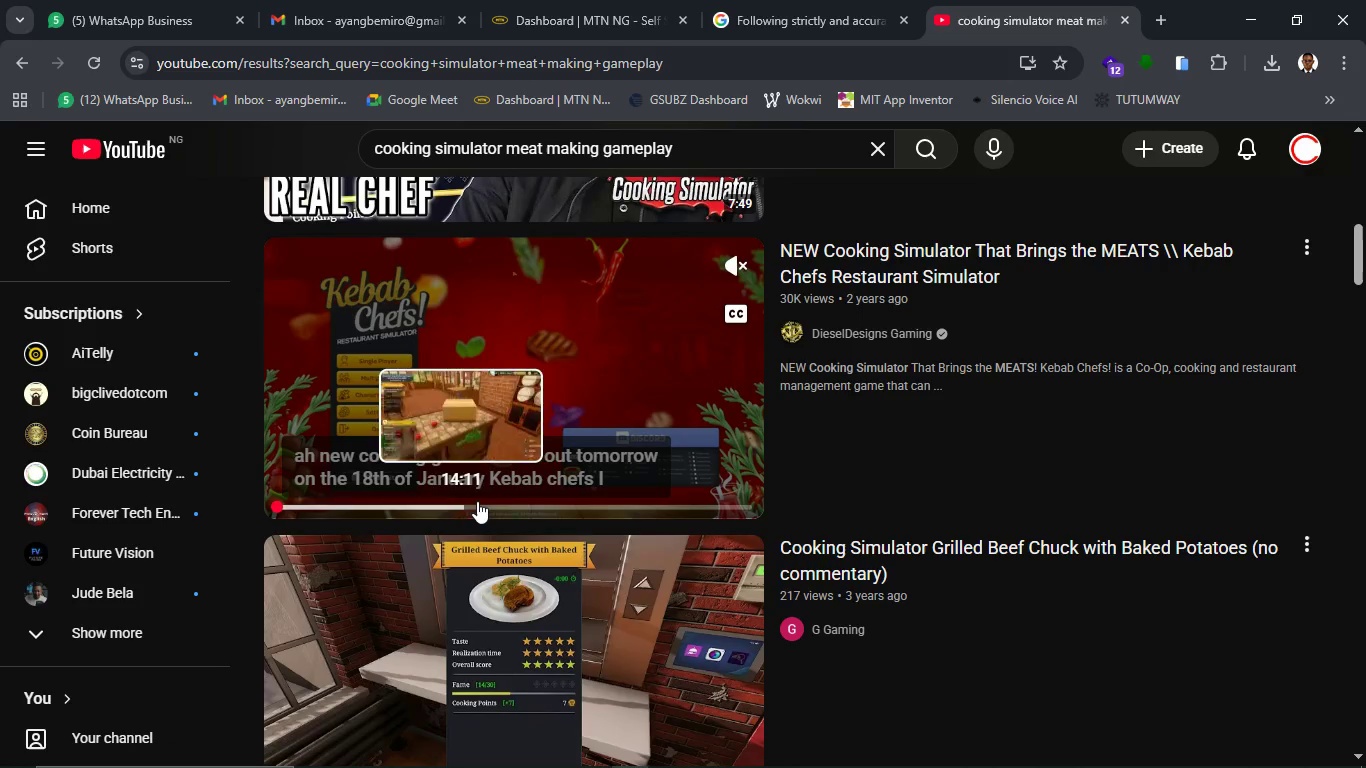 
mouse_move([588, 505])
 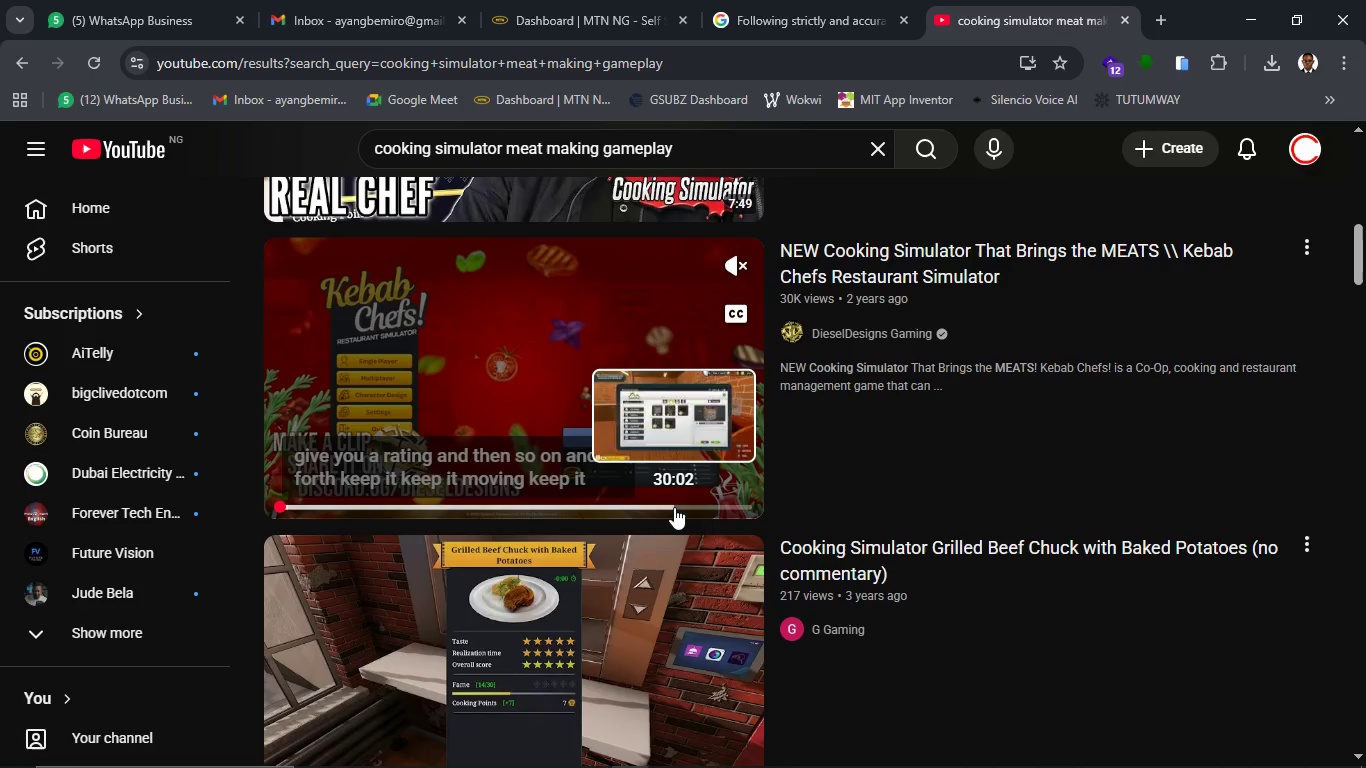 
wait(12.67)
 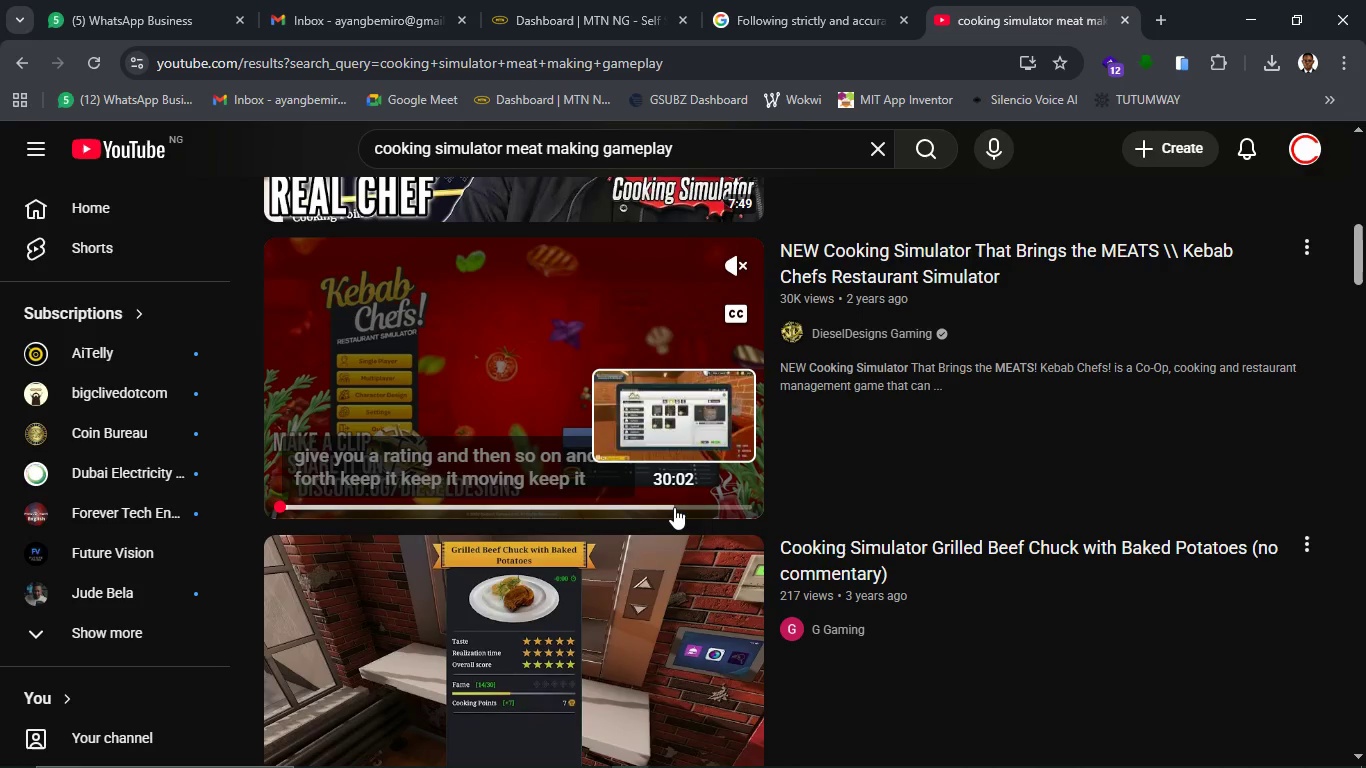 
mouse_move([610, 505])
 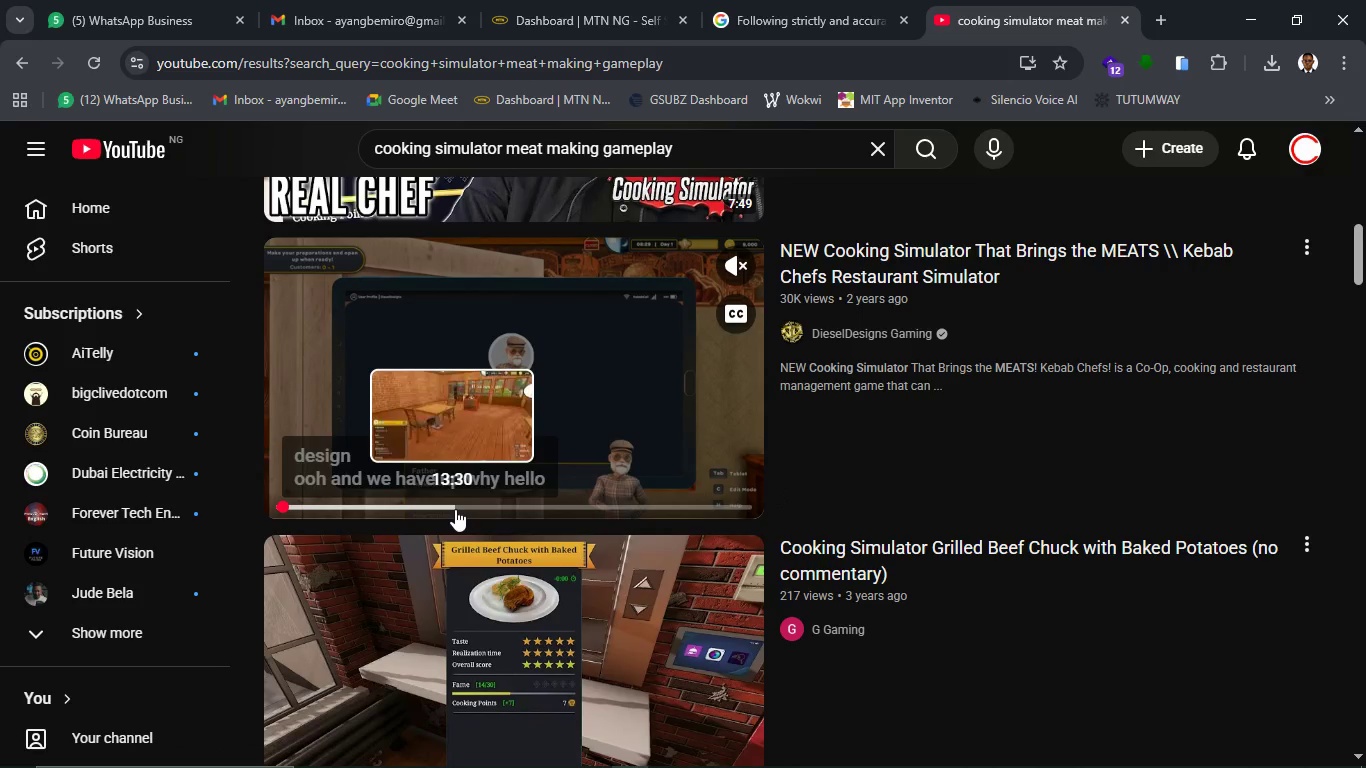 
wait(12.62)
 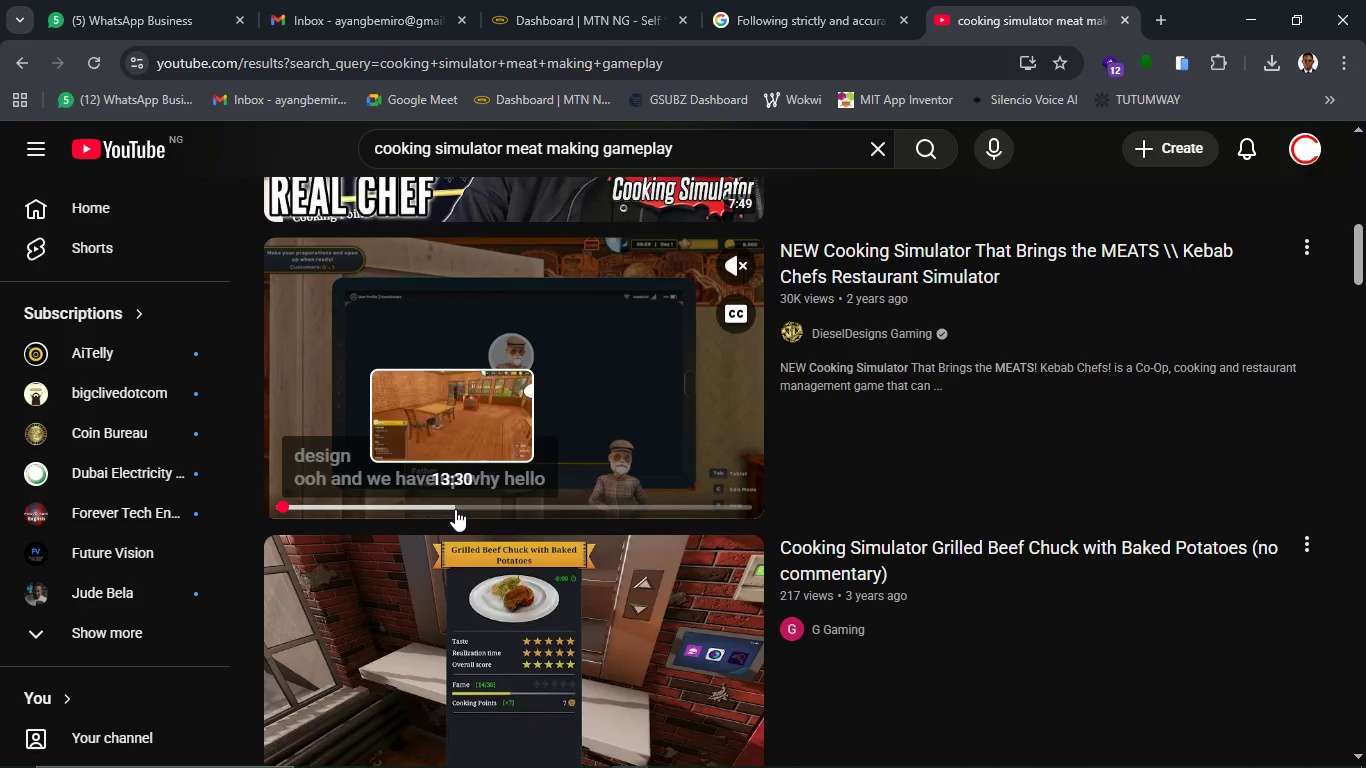 
mouse_move([629, 511])
 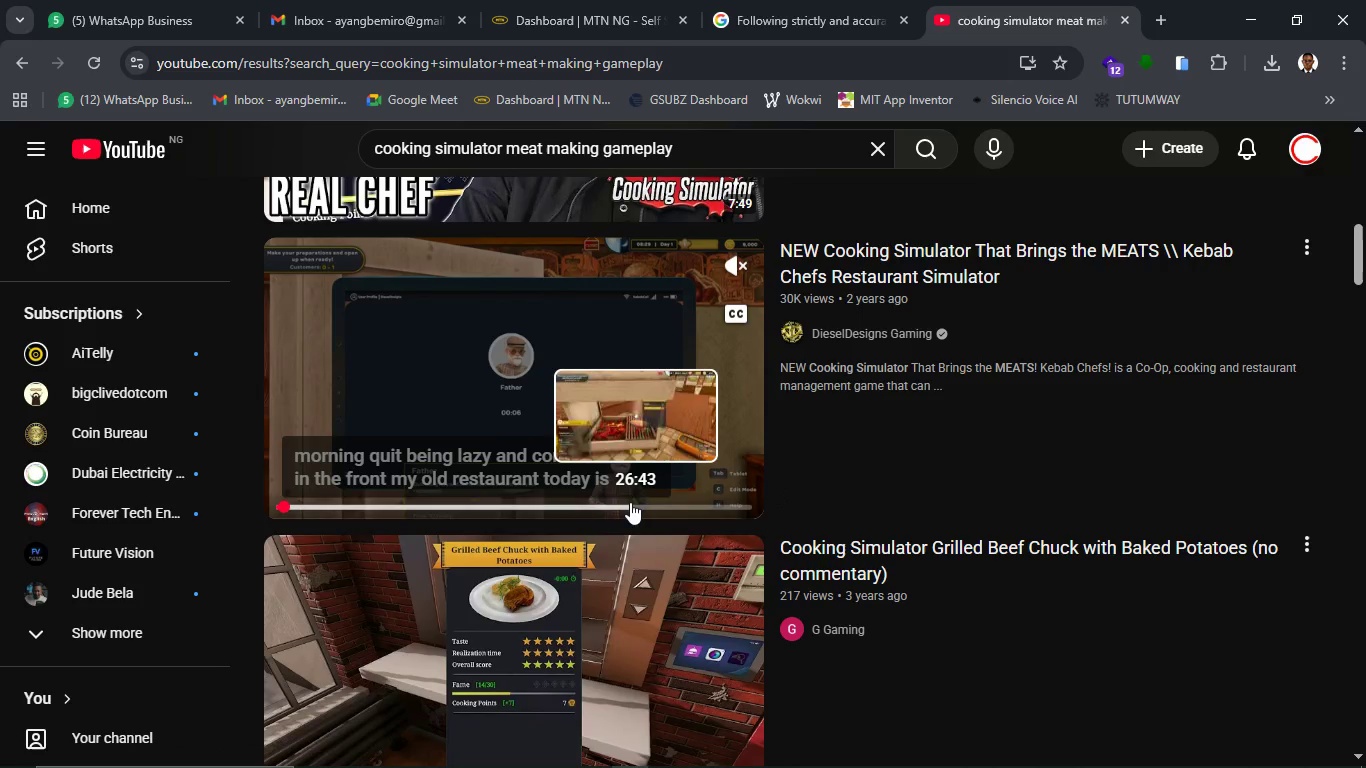 
mouse_move([608, 501])
 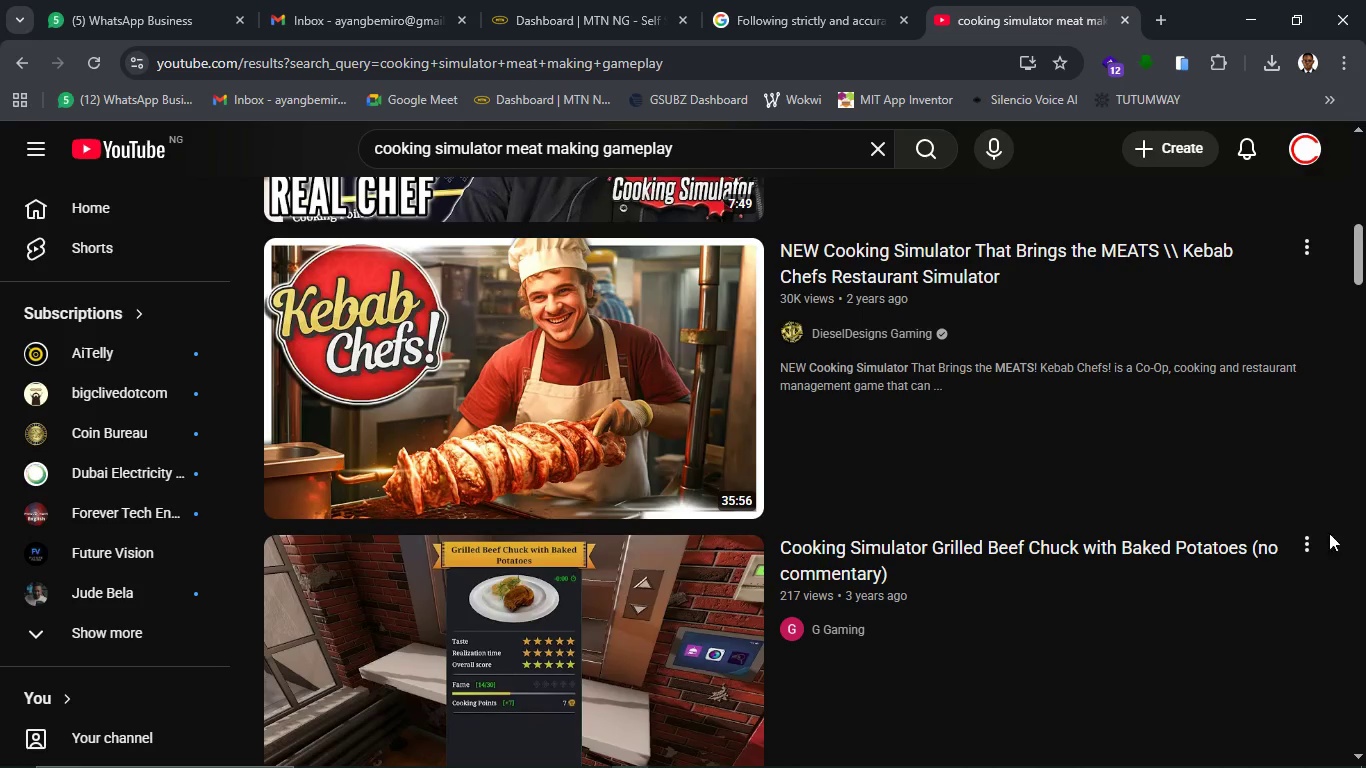 
scroll: coordinate [1125, 528], scroll_direction: down, amount: 3.0
 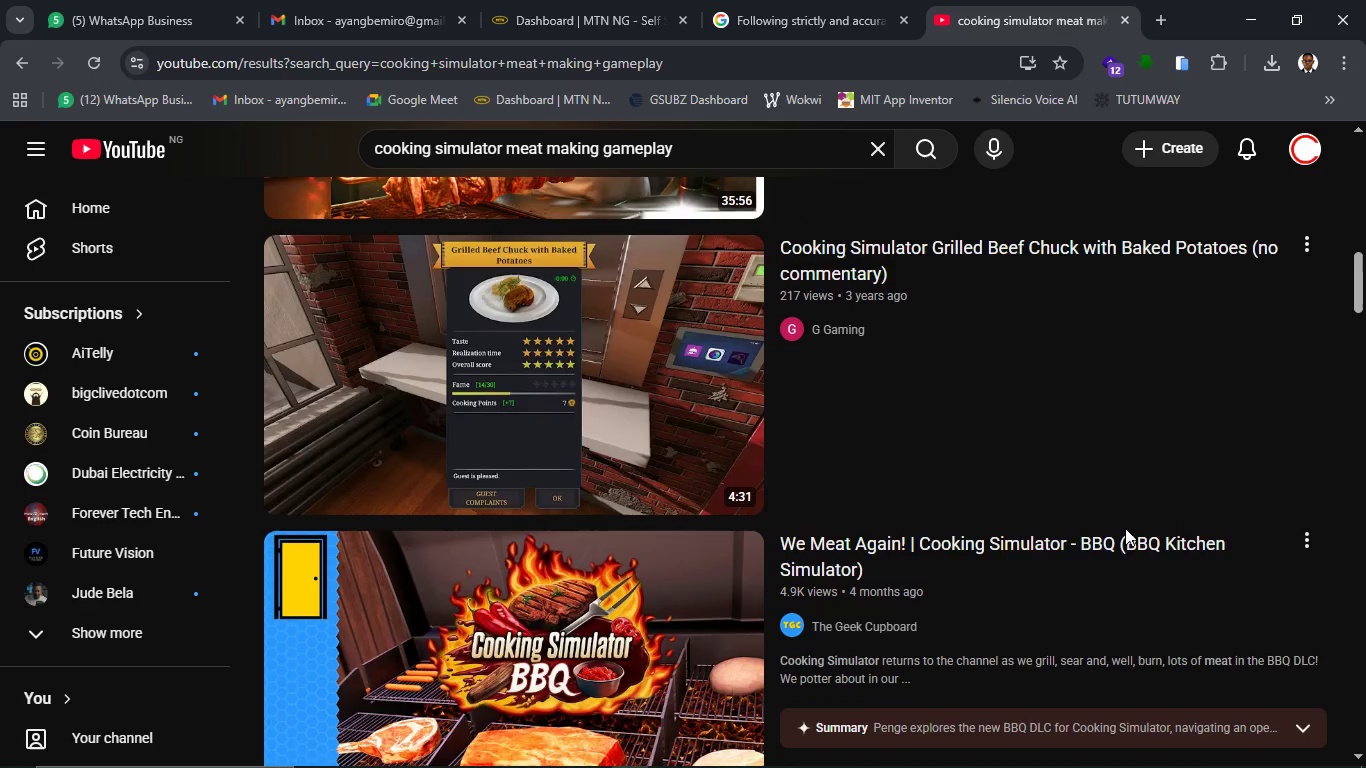 
scroll: coordinate [1125, 528], scroll_direction: up, amount: 1.0
 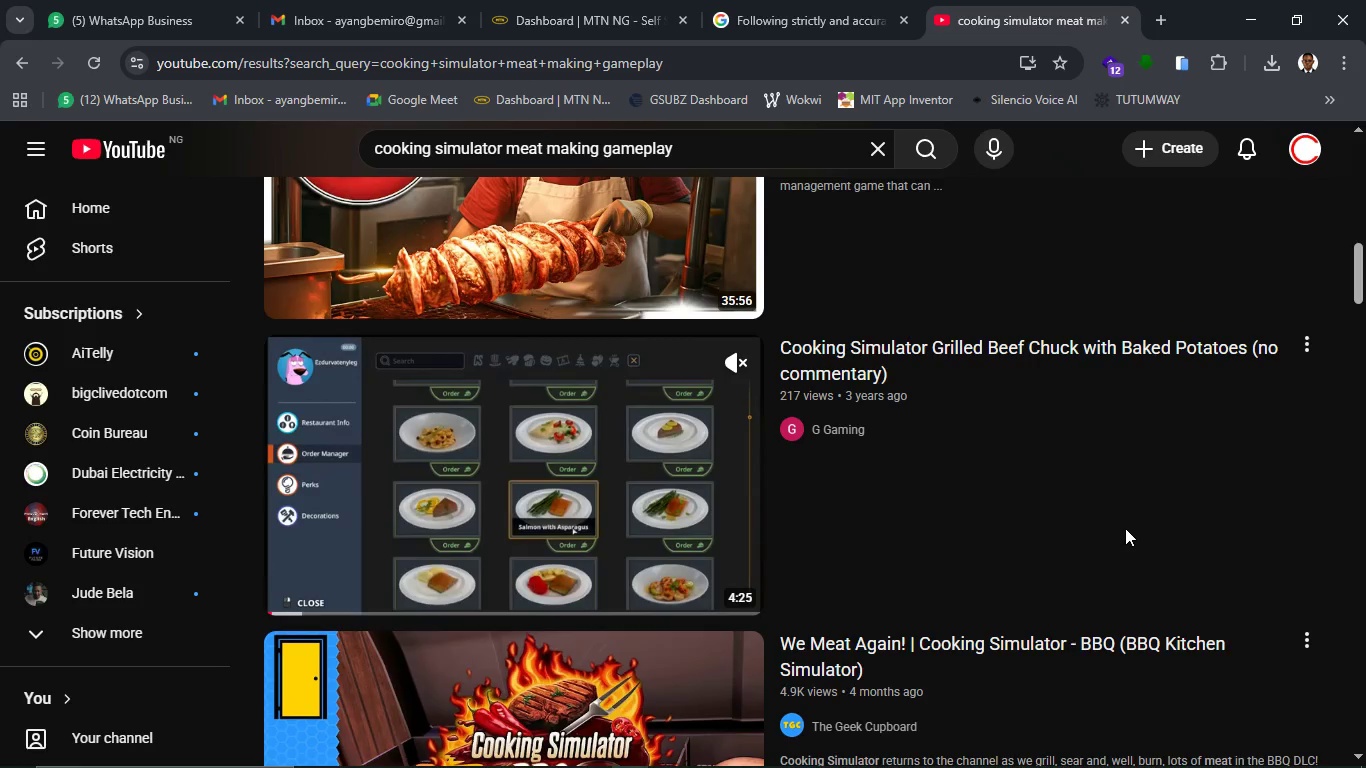 
wait(6.63)
 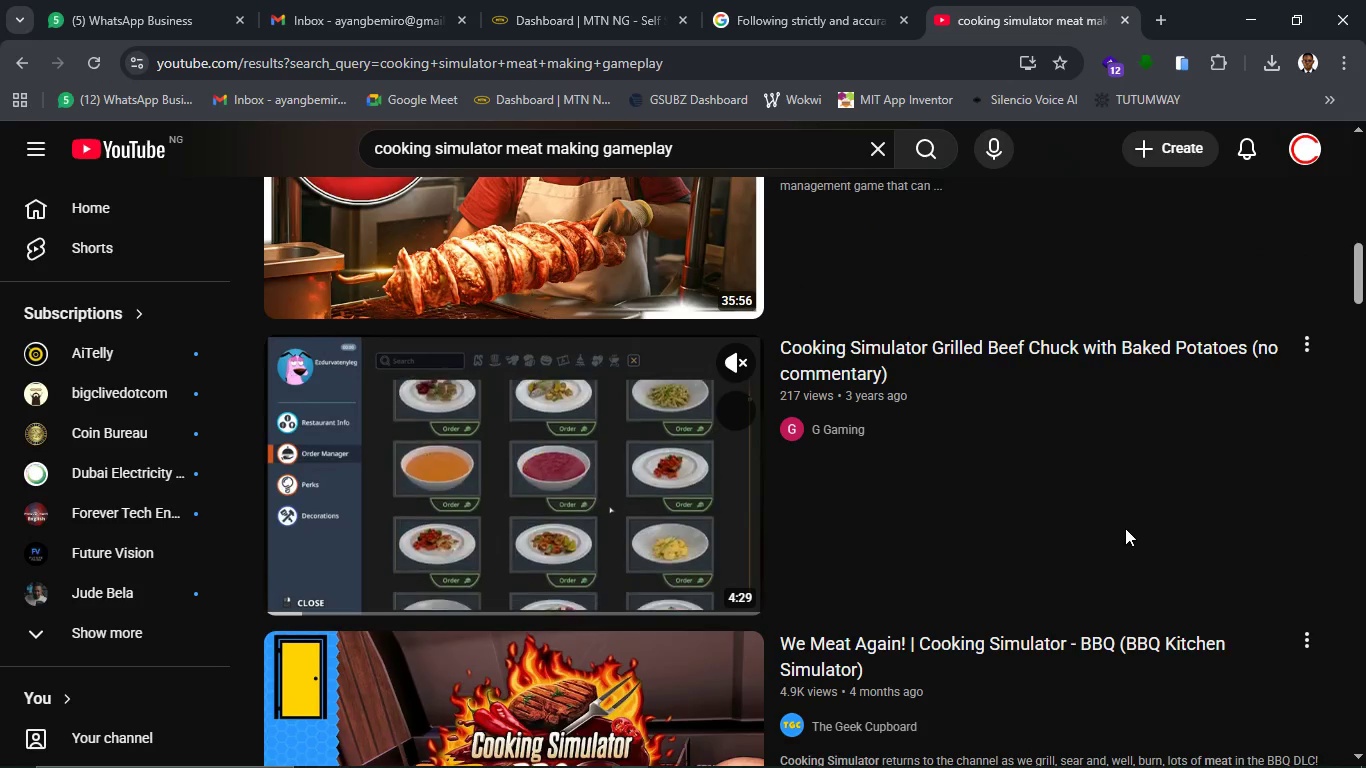 
scroll: coordinate [1125, 528], scroll_direction: down, amount: 3.0
 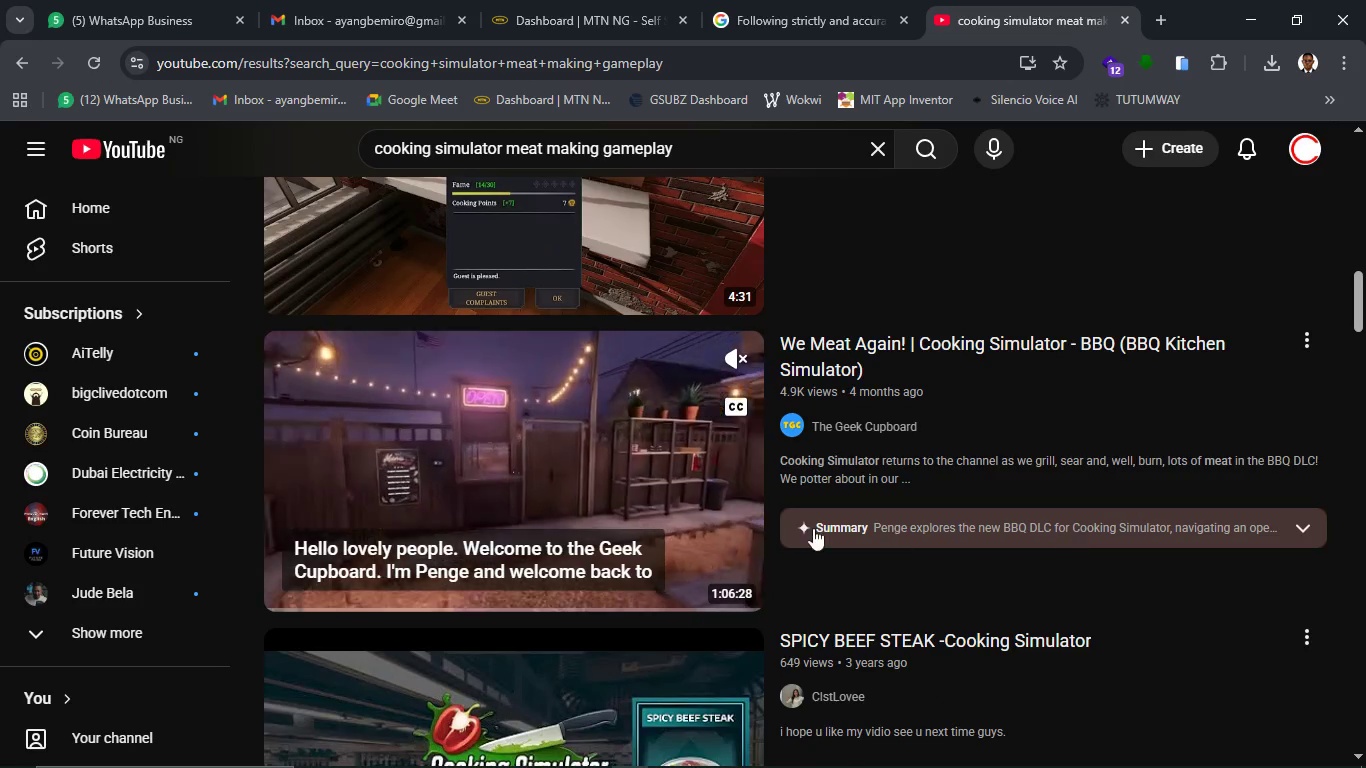 
mouse_move([698, 592])
 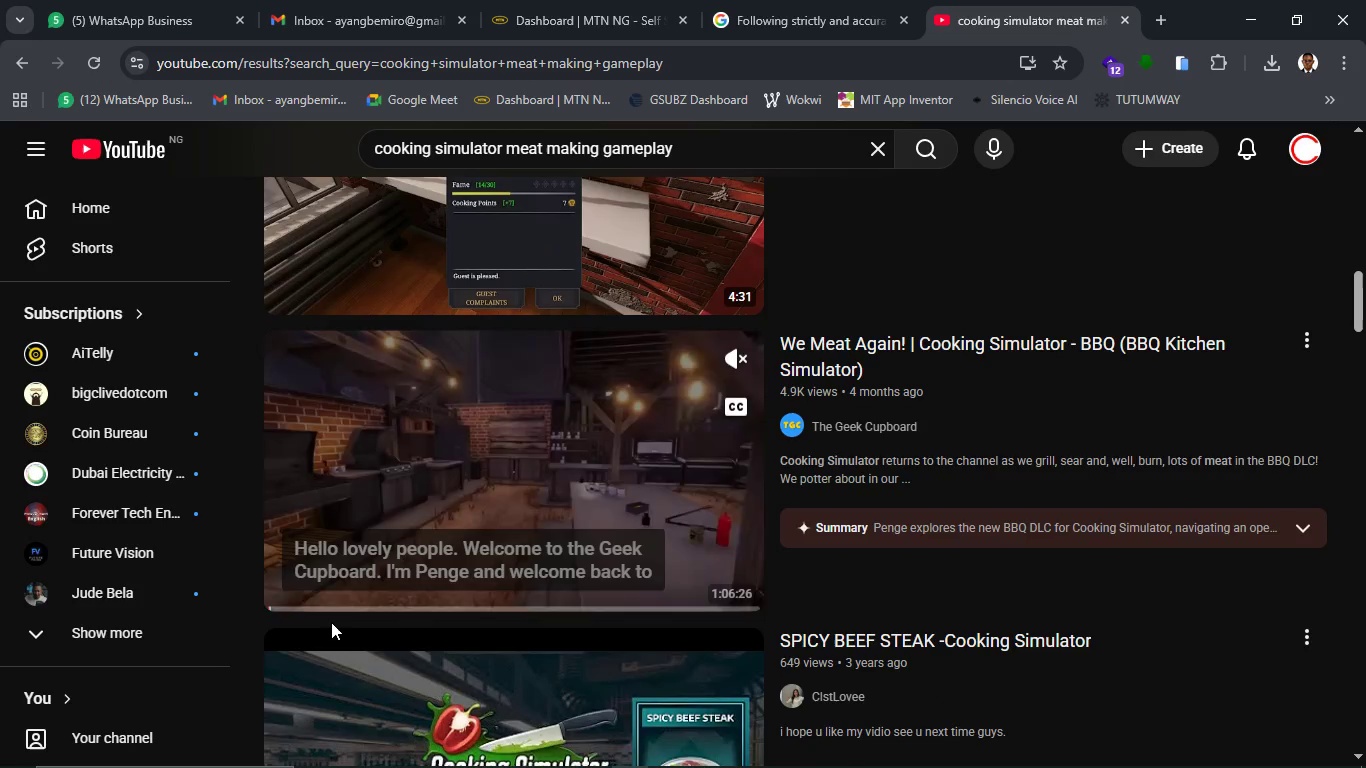 
mouse_move([362, 601])
 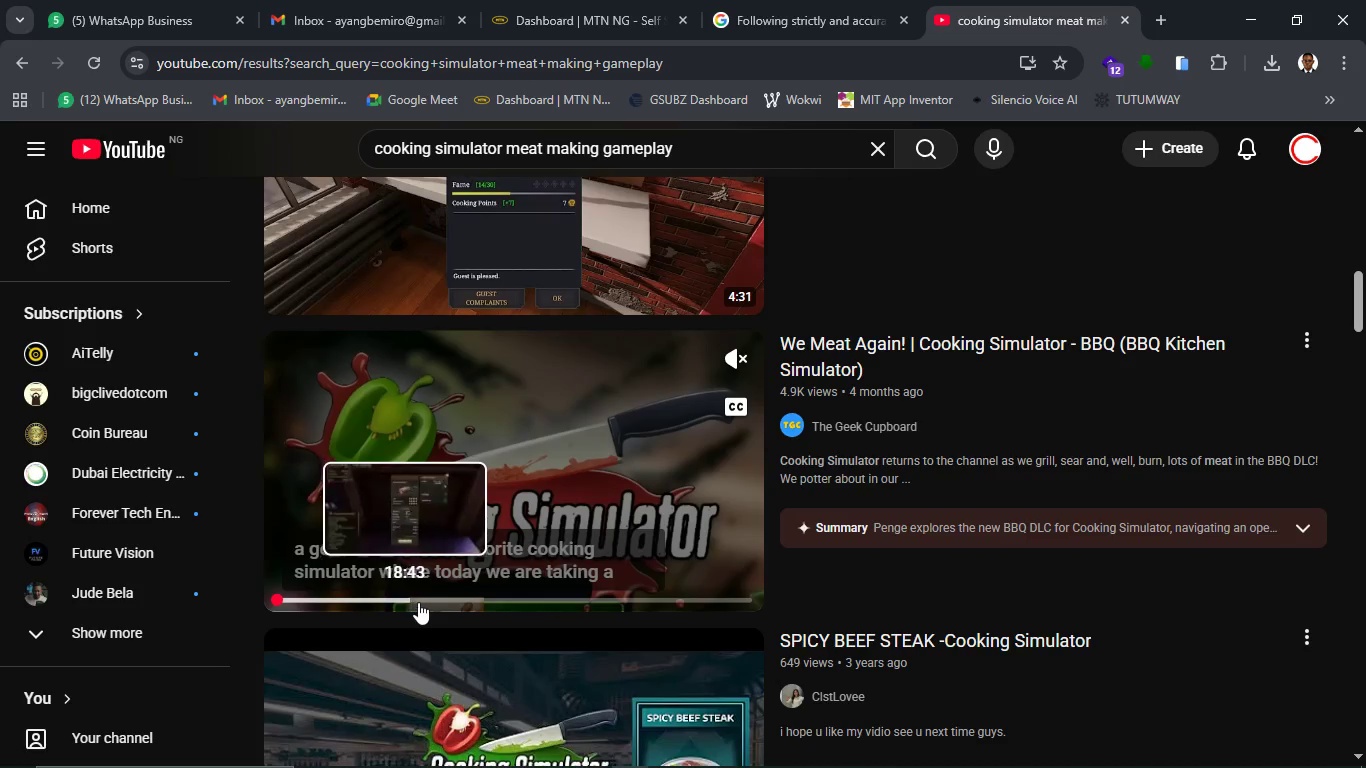 
mouse_move([558, 601])
 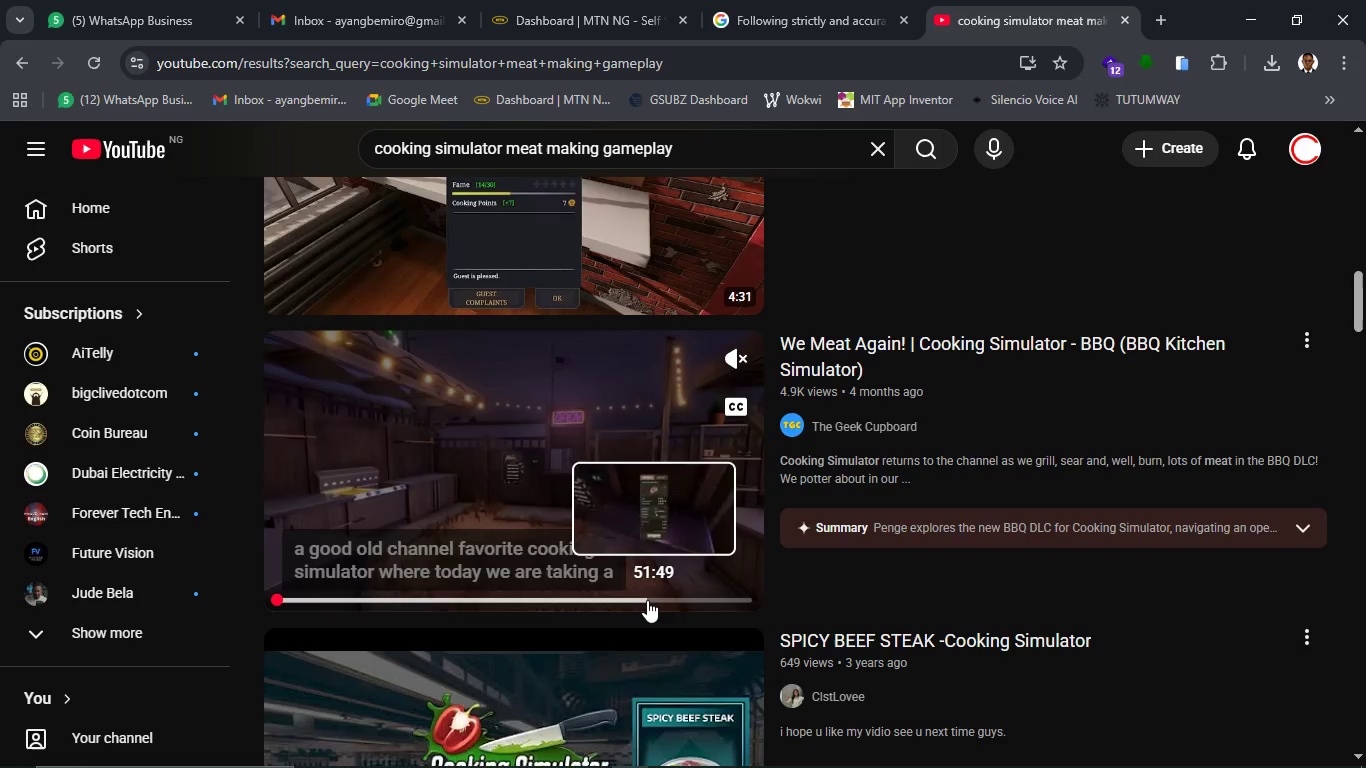 
scroll: coordinate [647, 600], scroll_direction: up, amount: 12.0
 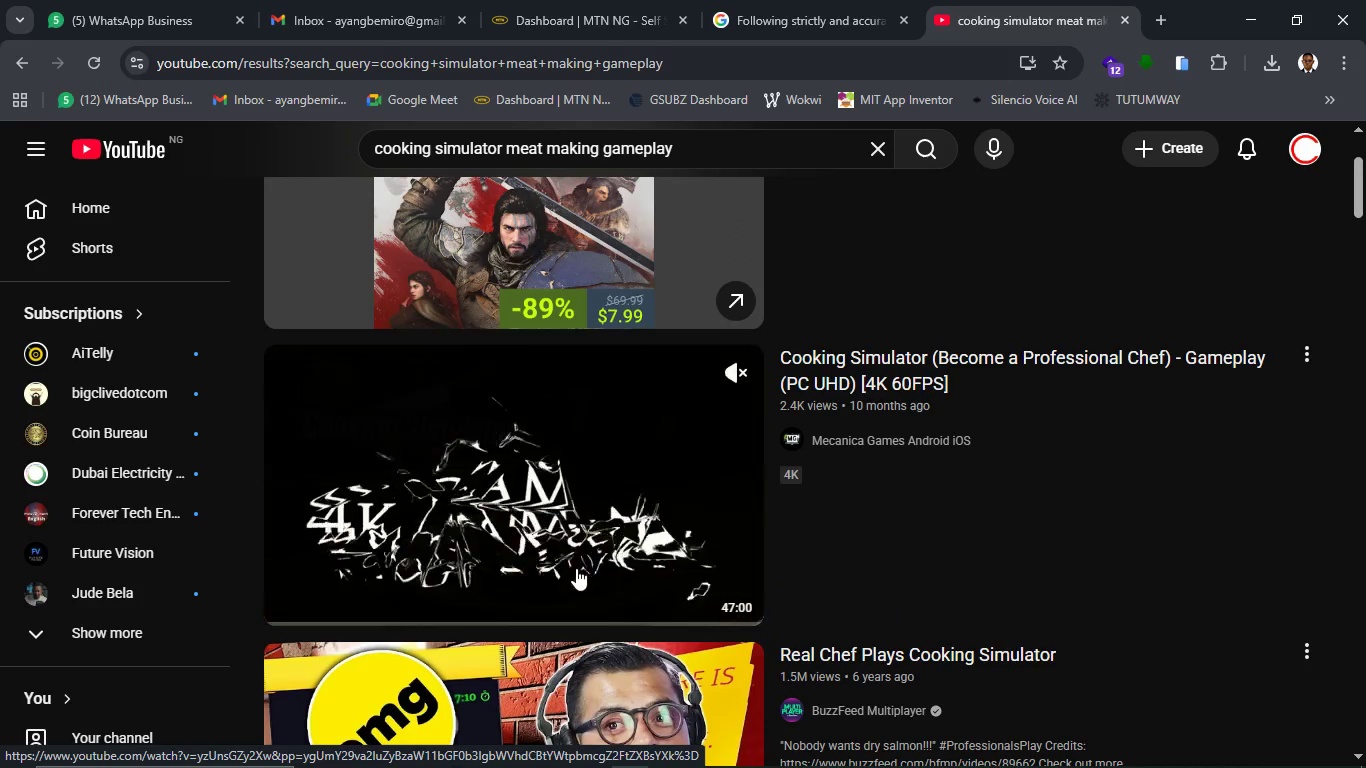 
scroll: coordinate [576, 568], scroll_direction: down, amount: 4.0
 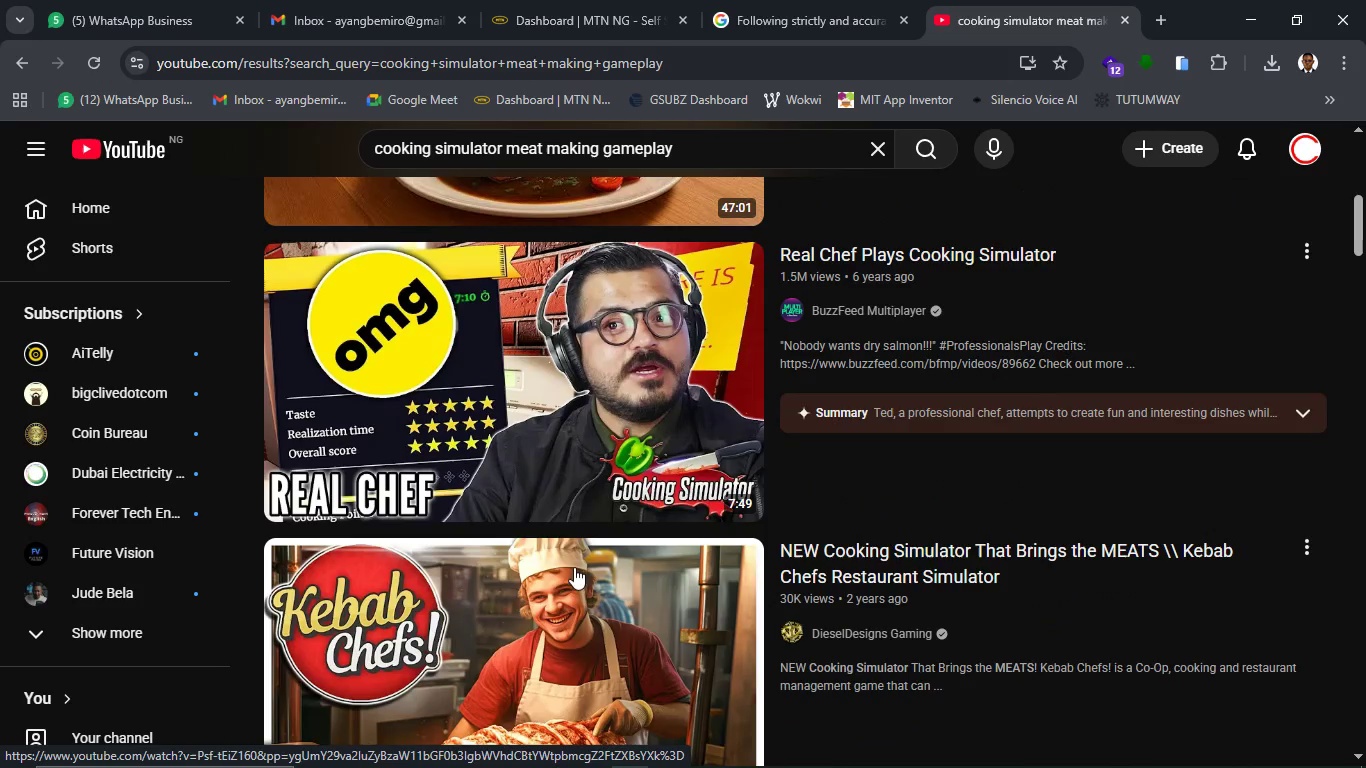 
mouse_move([579, 531])
 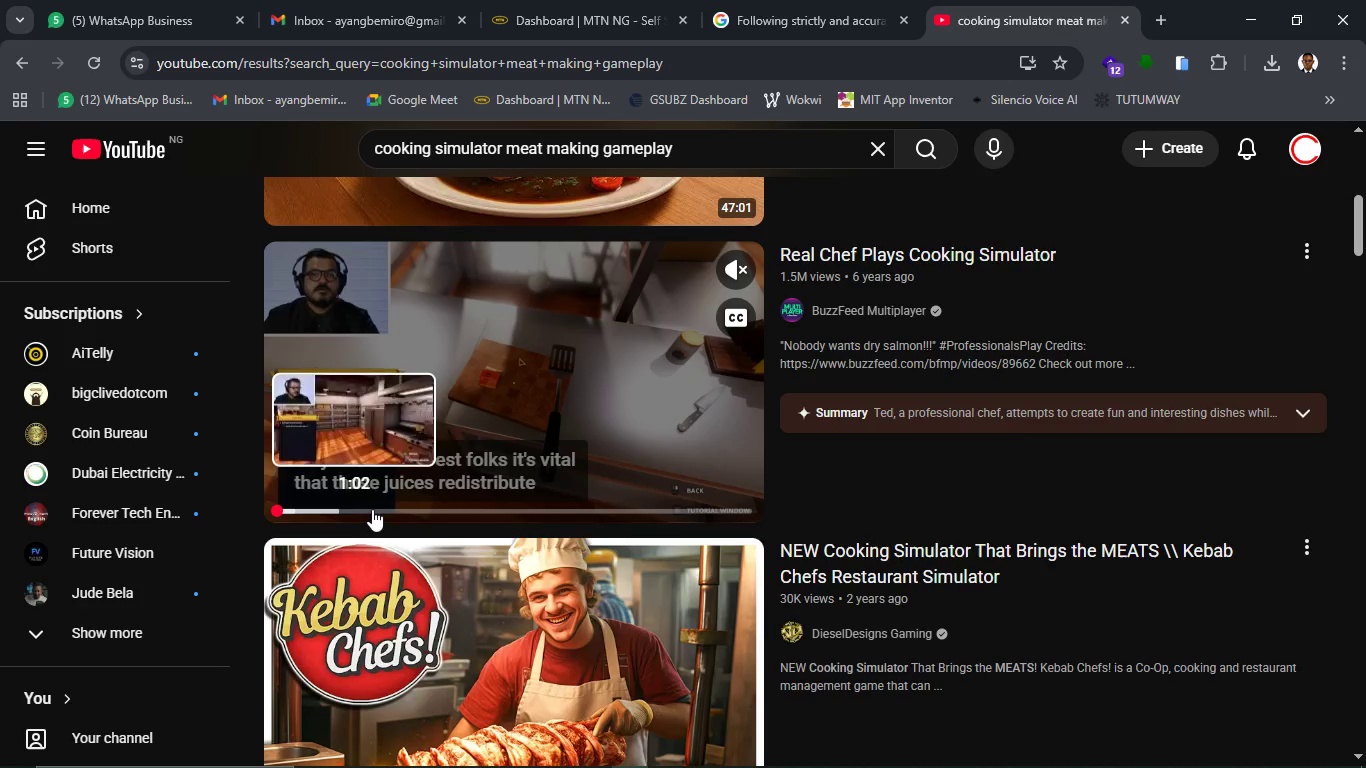 
scroll: coordinate [569, 546], scroll_direction: down, amount: 3.0
 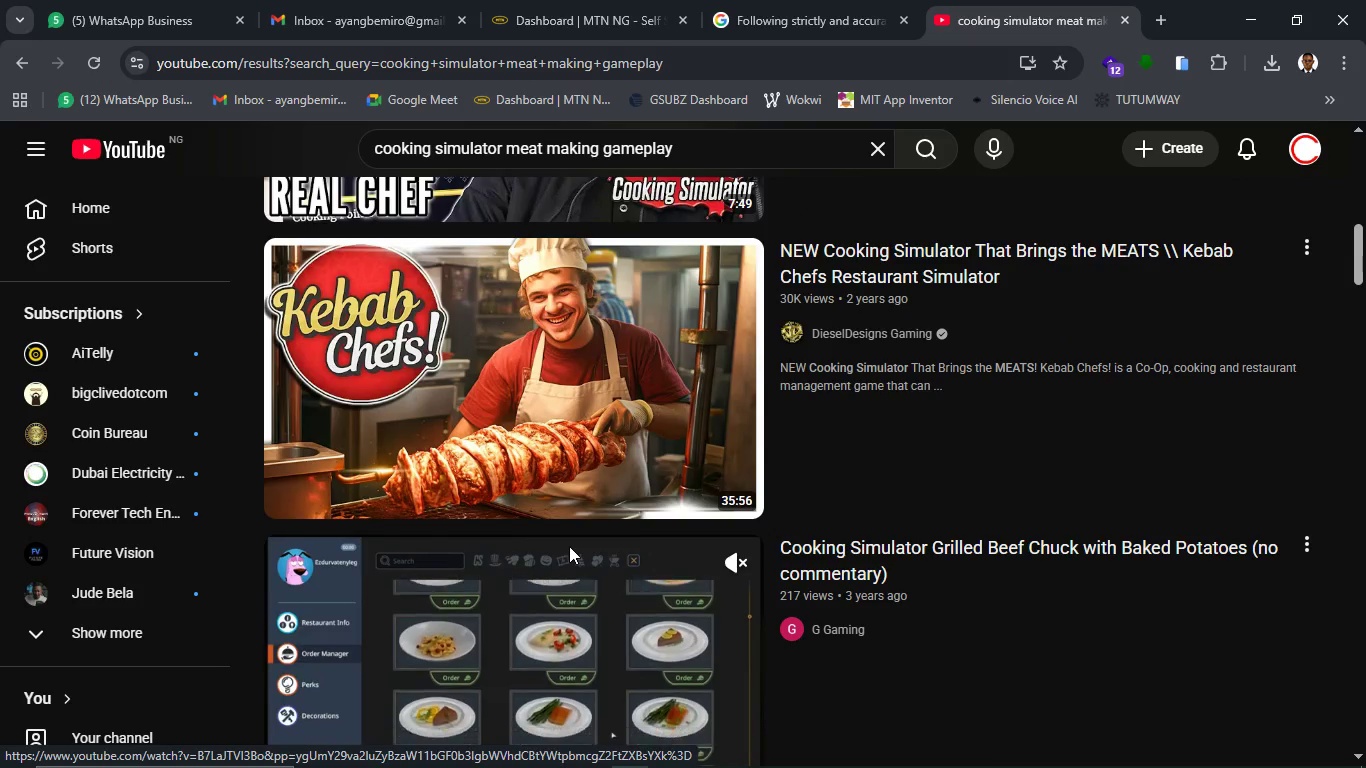 
wait(9.05)
 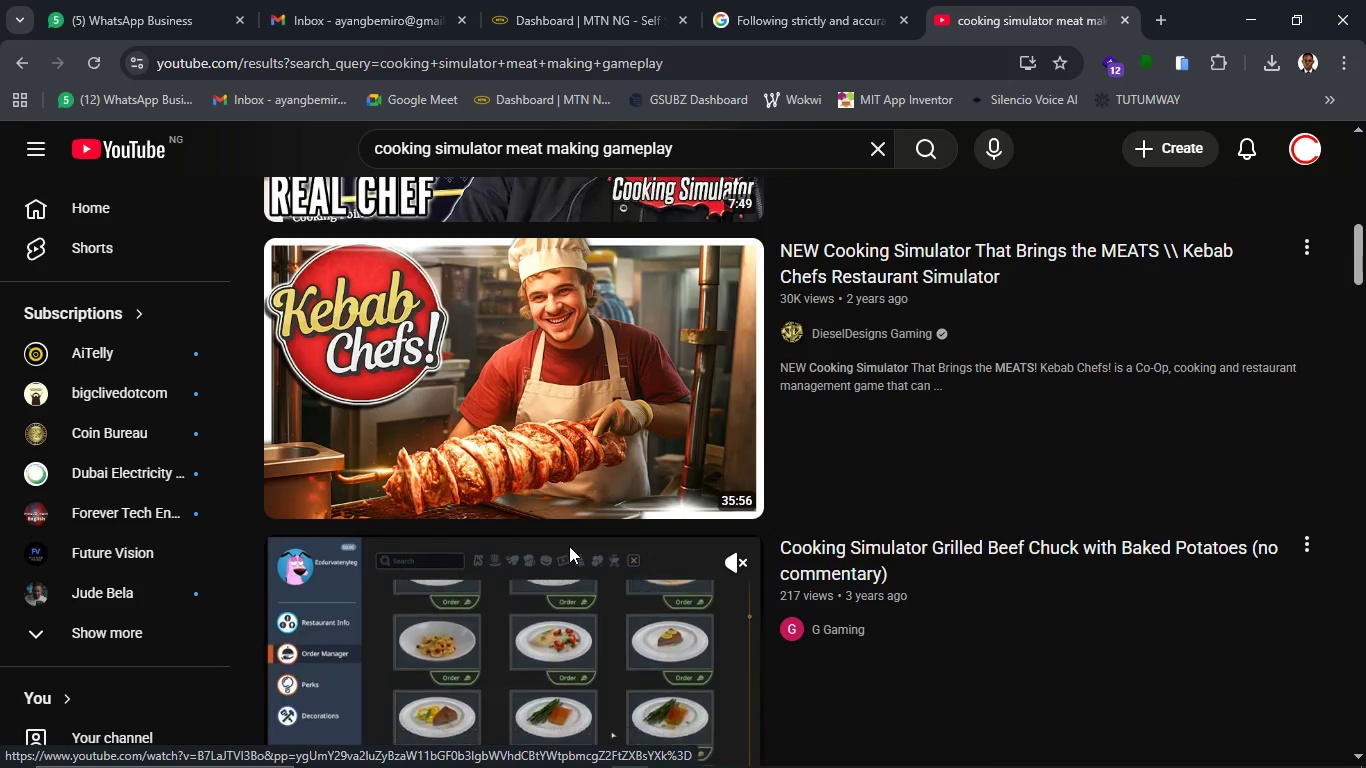 
left_click([1303, 249])
 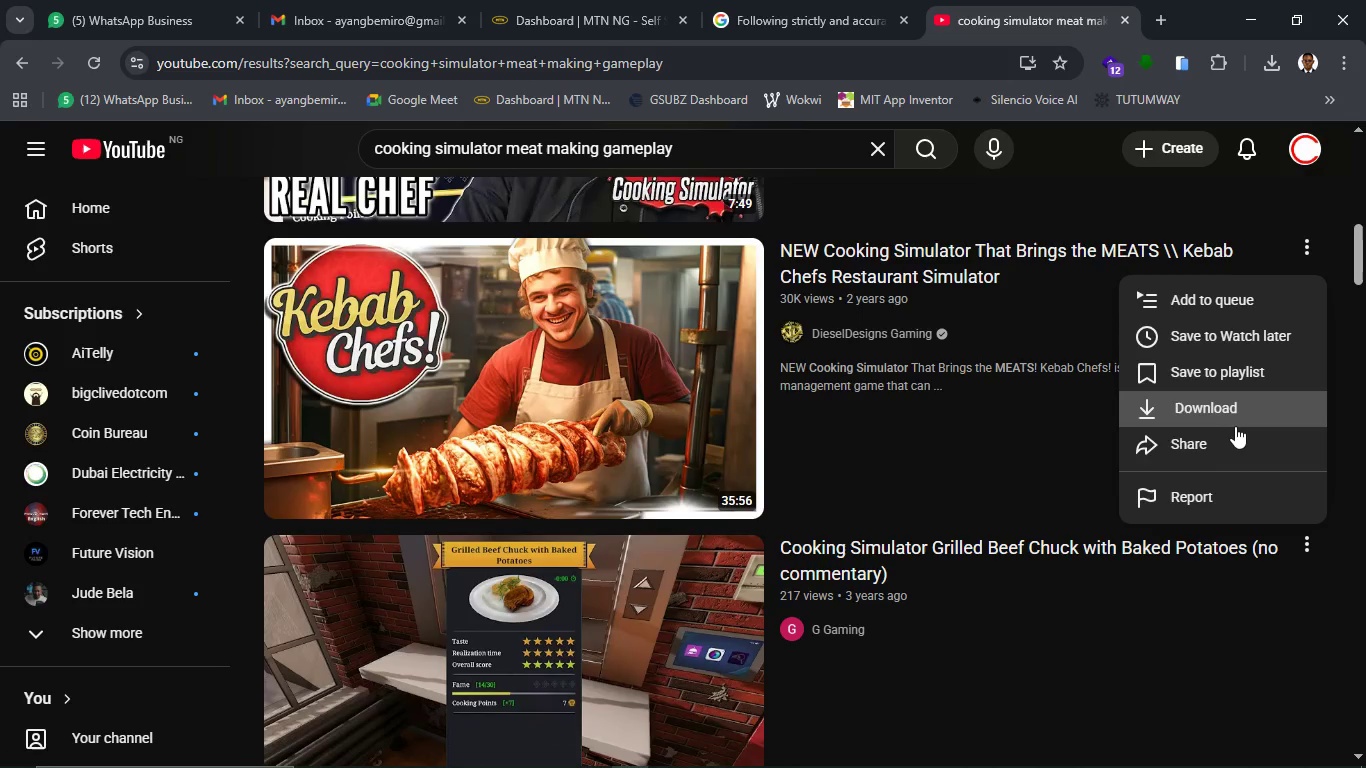 
left_click([1235, 439])
 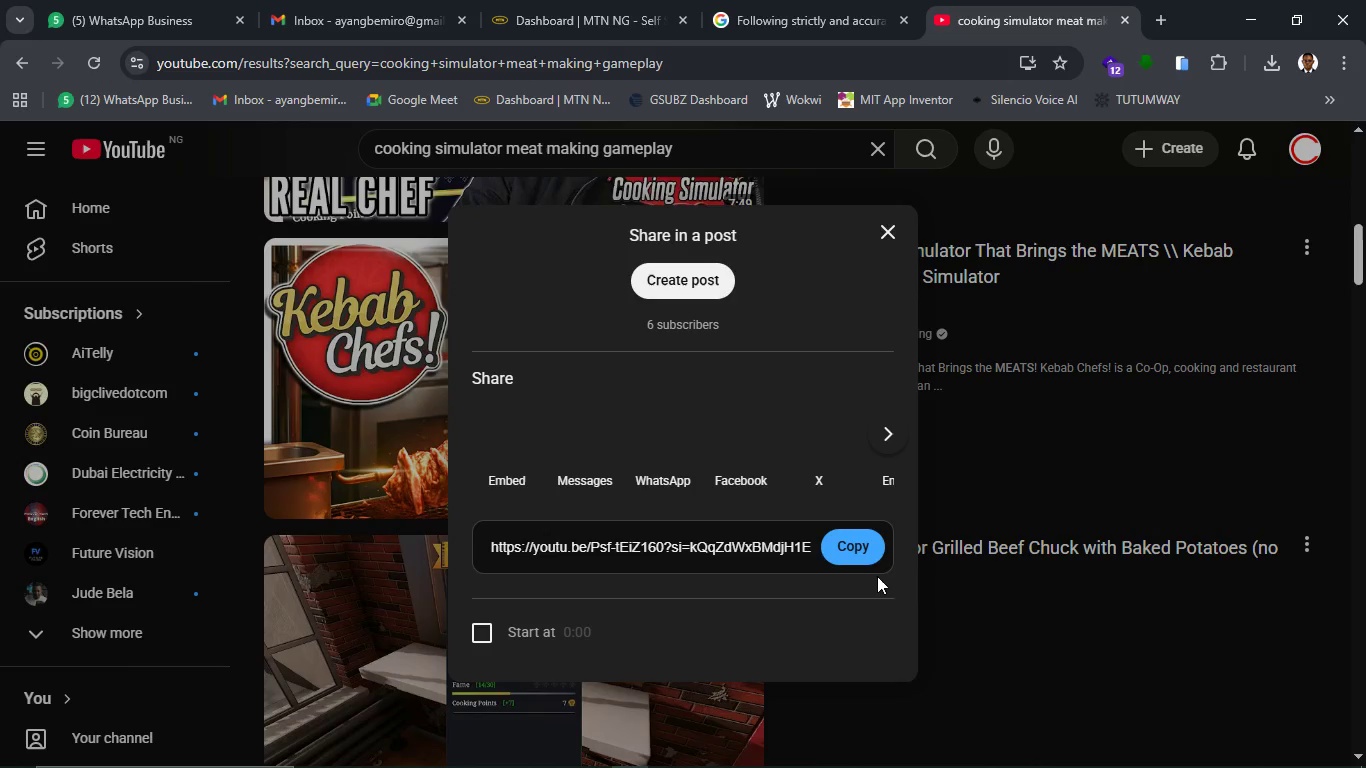 
left_click([868, 543])
 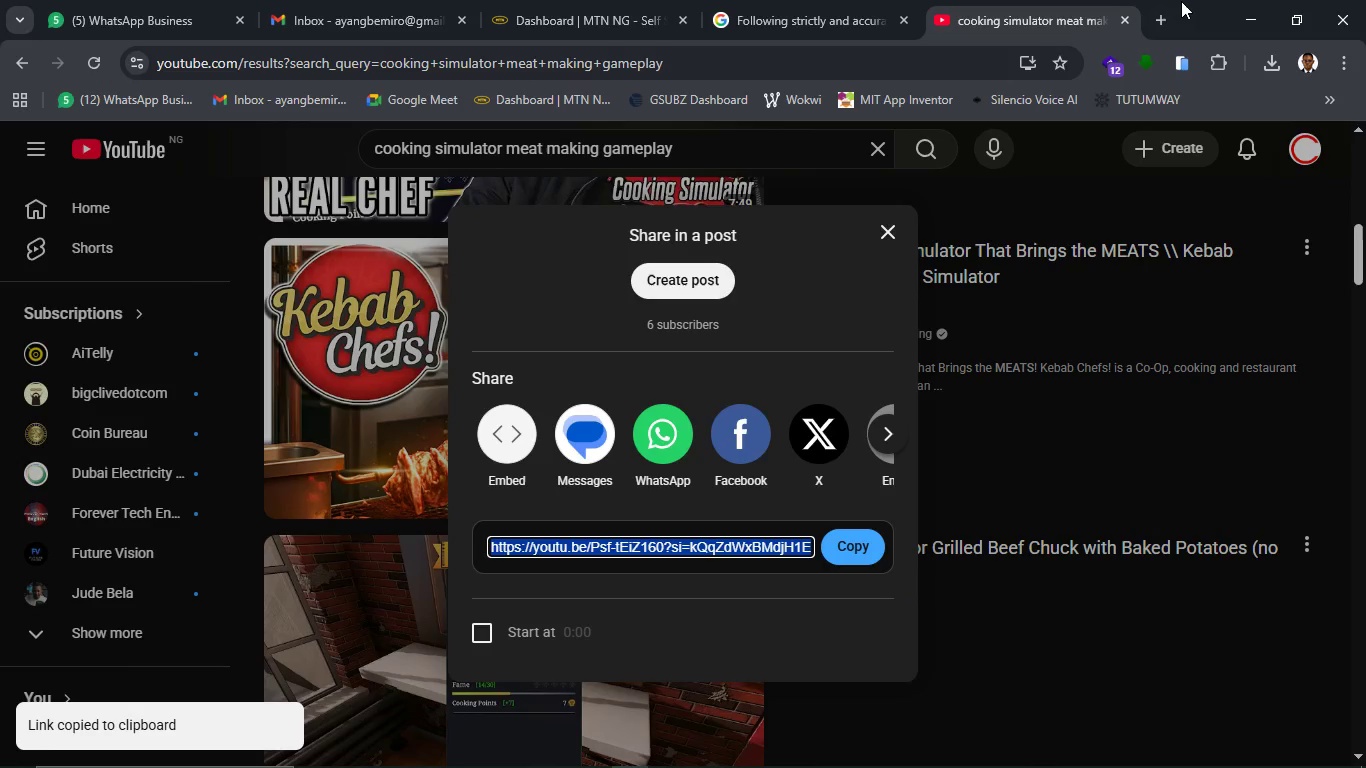 
left_click([1160, 23])
 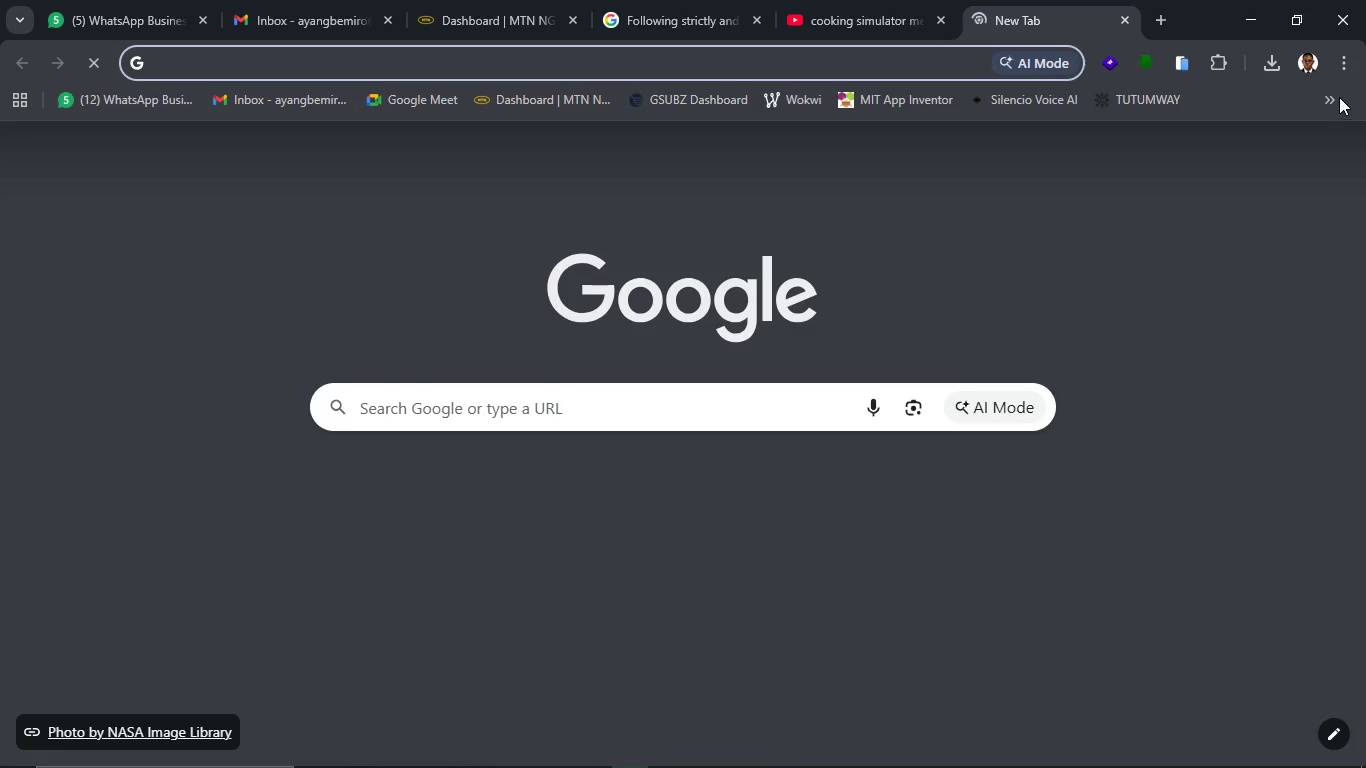 
left_click([1330, 100])
 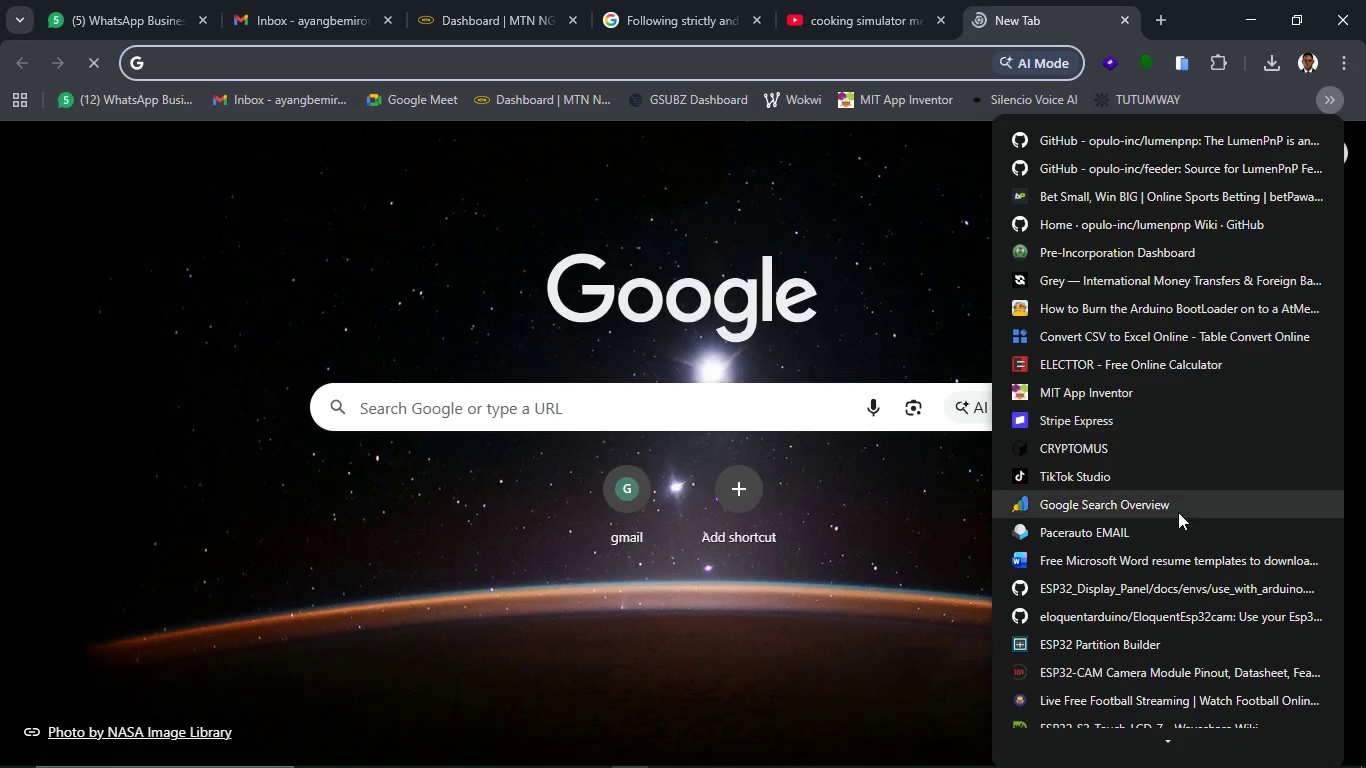 
scroll: coordinate [1176, 523], scroll_direction: down, amount: 34.0
 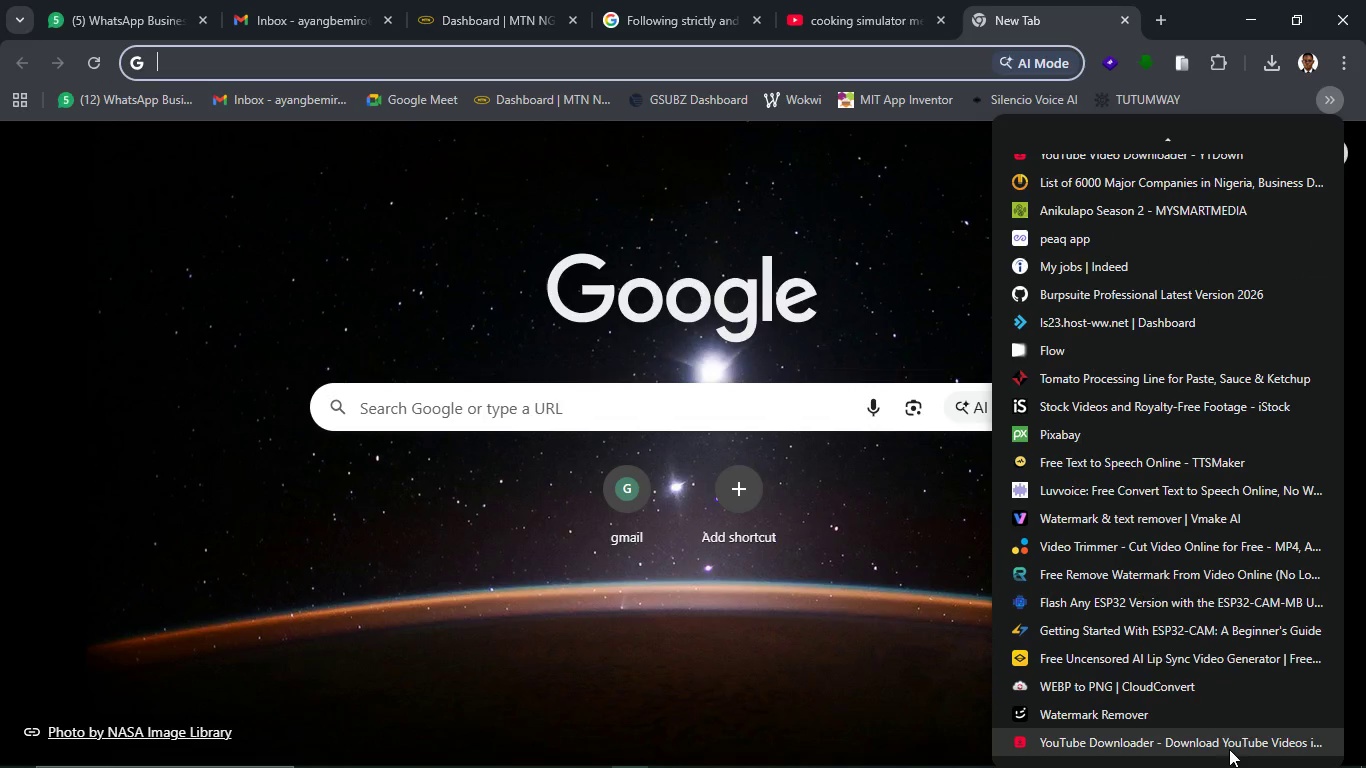 
left_click([1229, 738])
 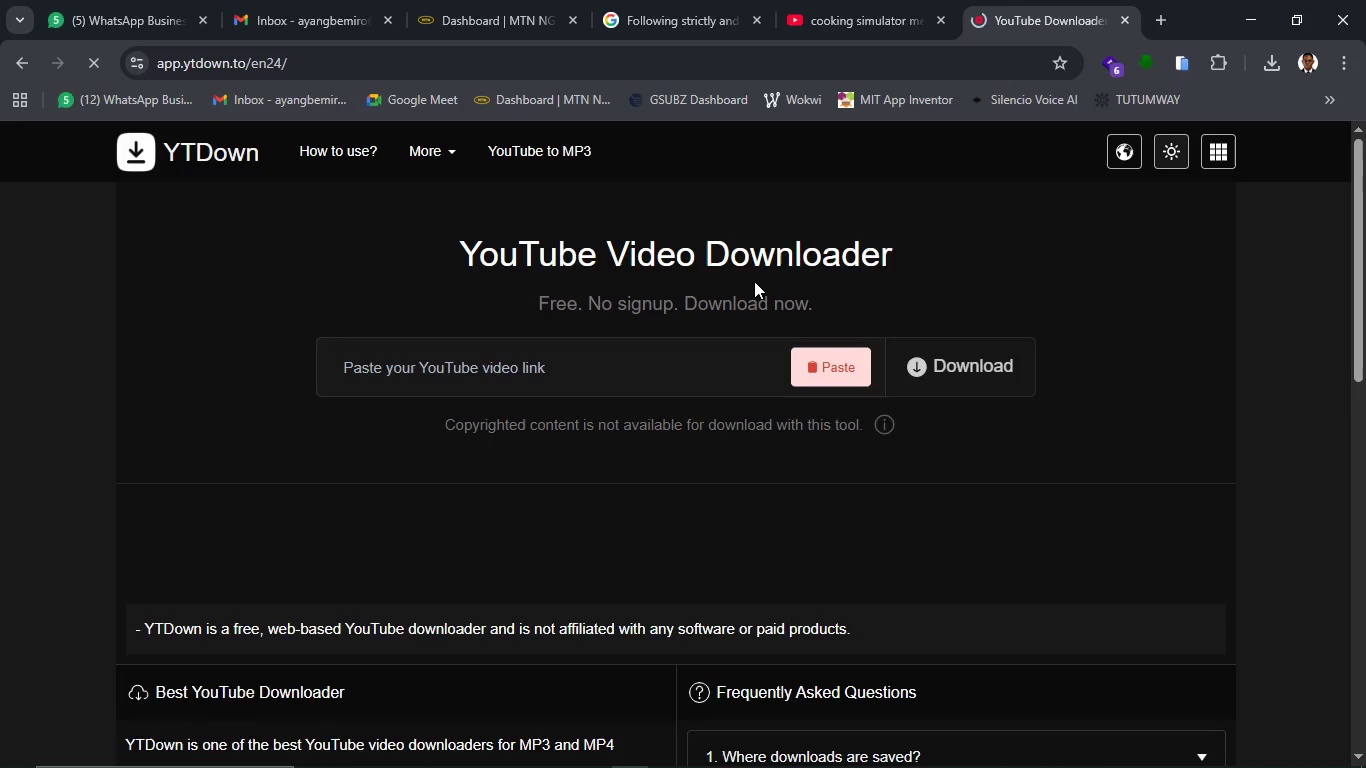 
wait(5.98)
 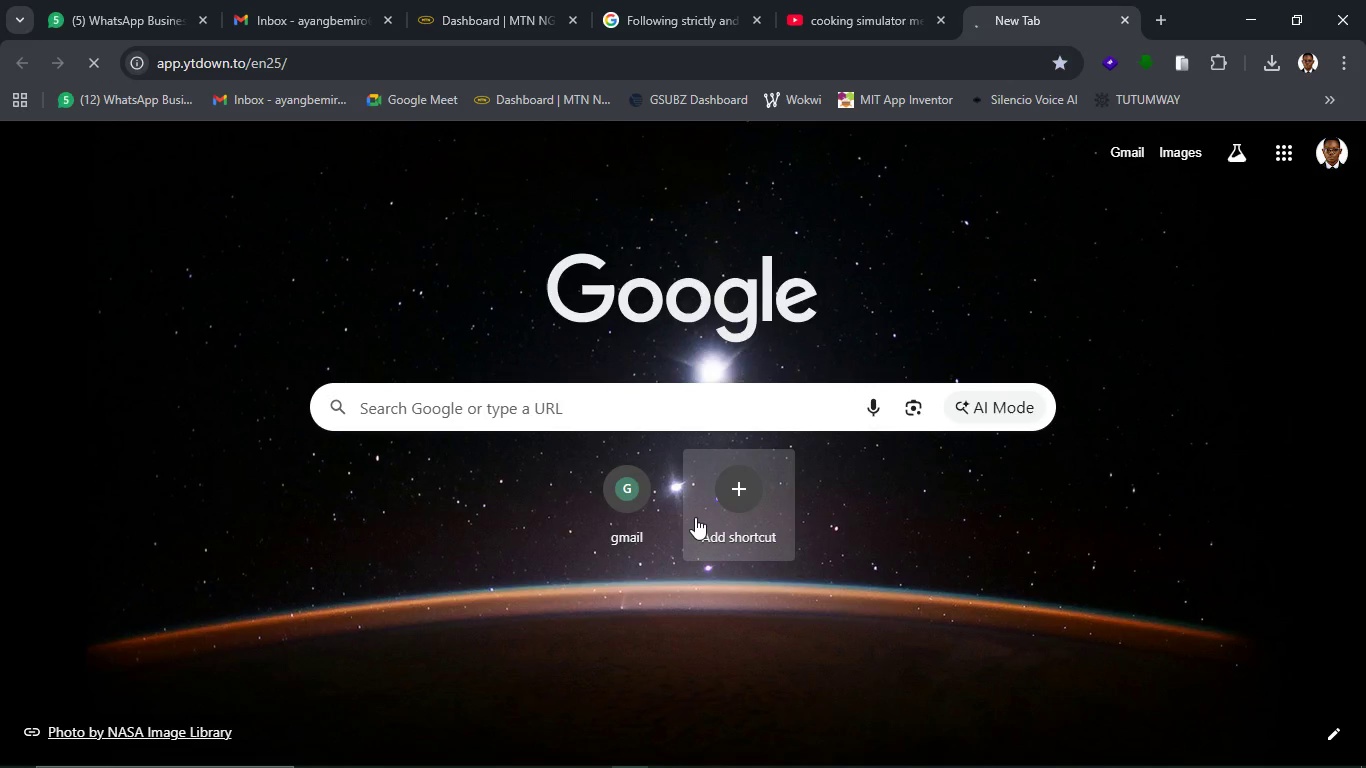 
left_click([670, 388])
 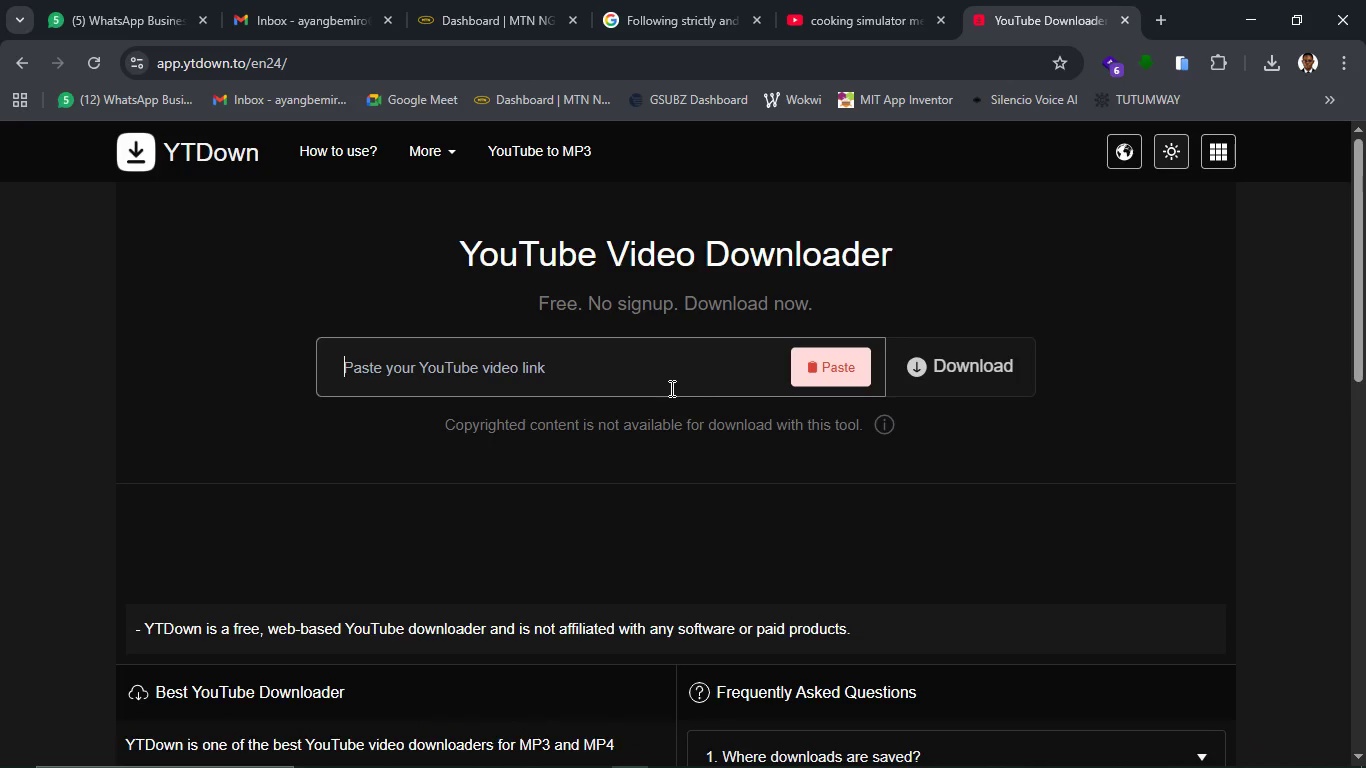 
key(Control+V)
 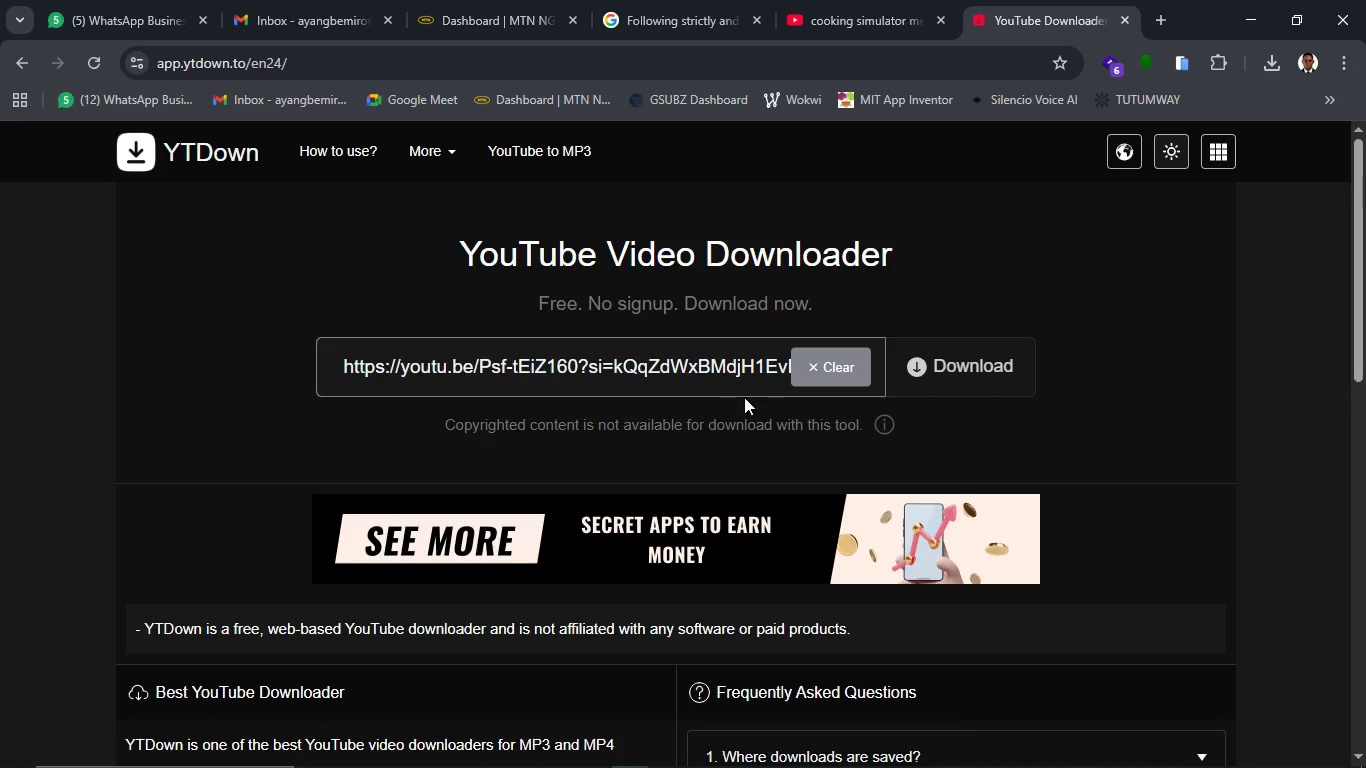 
left_click([953, 376])
 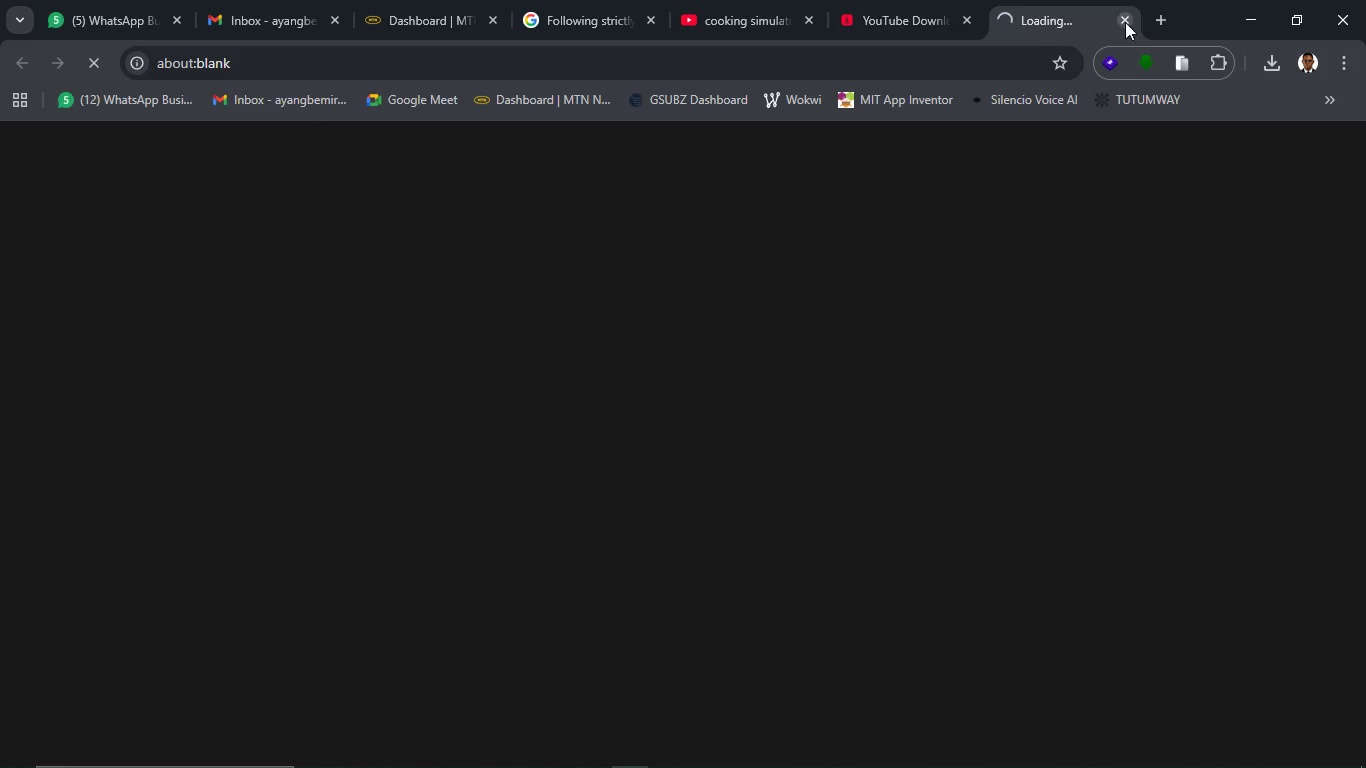 
left_click([1125, 22])
 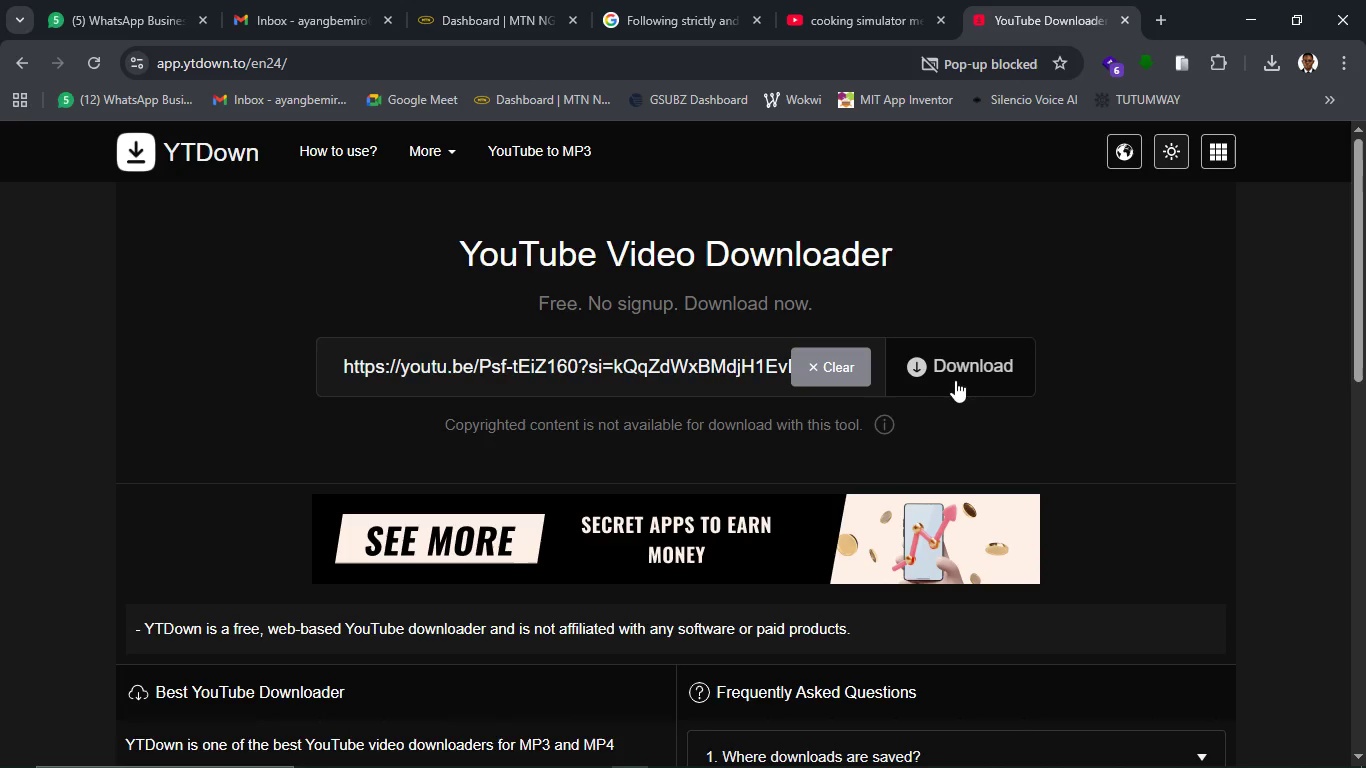 
left_click([956, 366])
 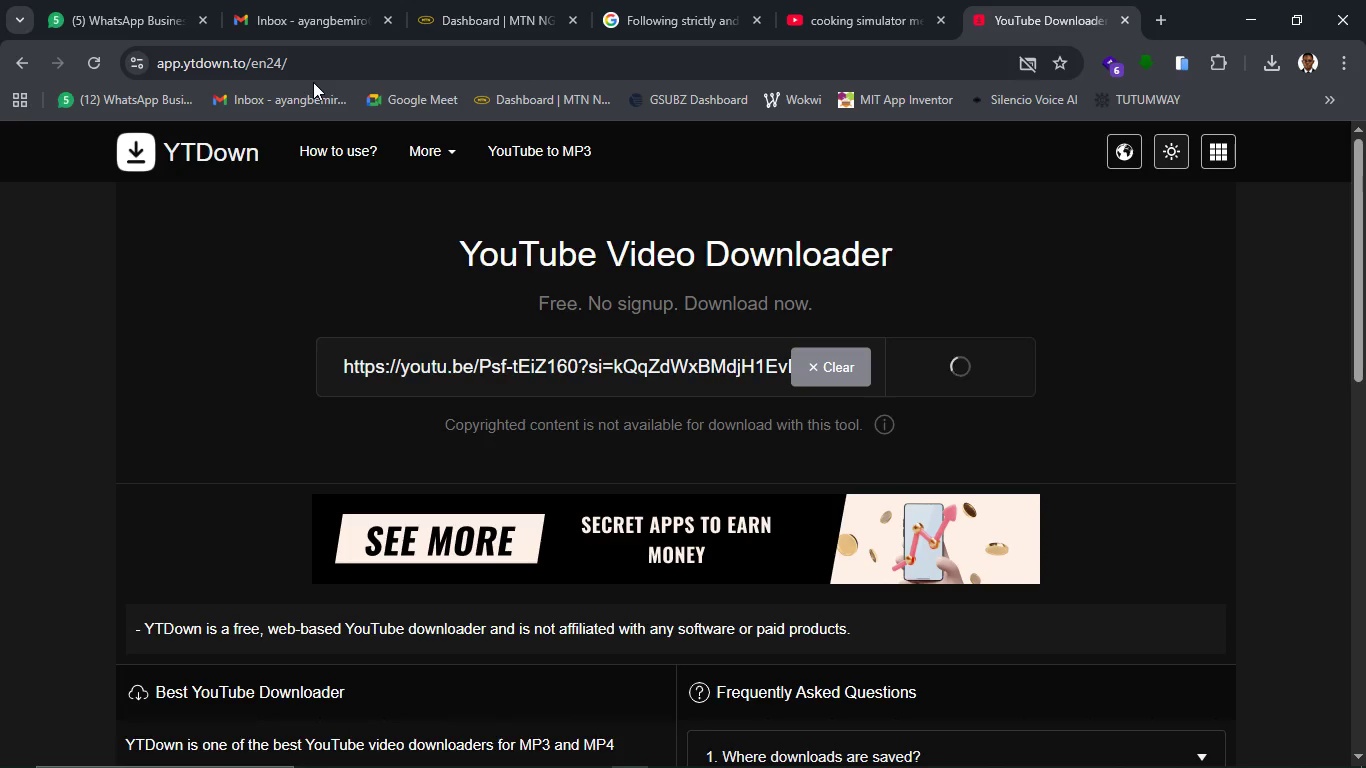 
scroll: coordinate [454, 274], scroll_direction: down, amount: 1.0
 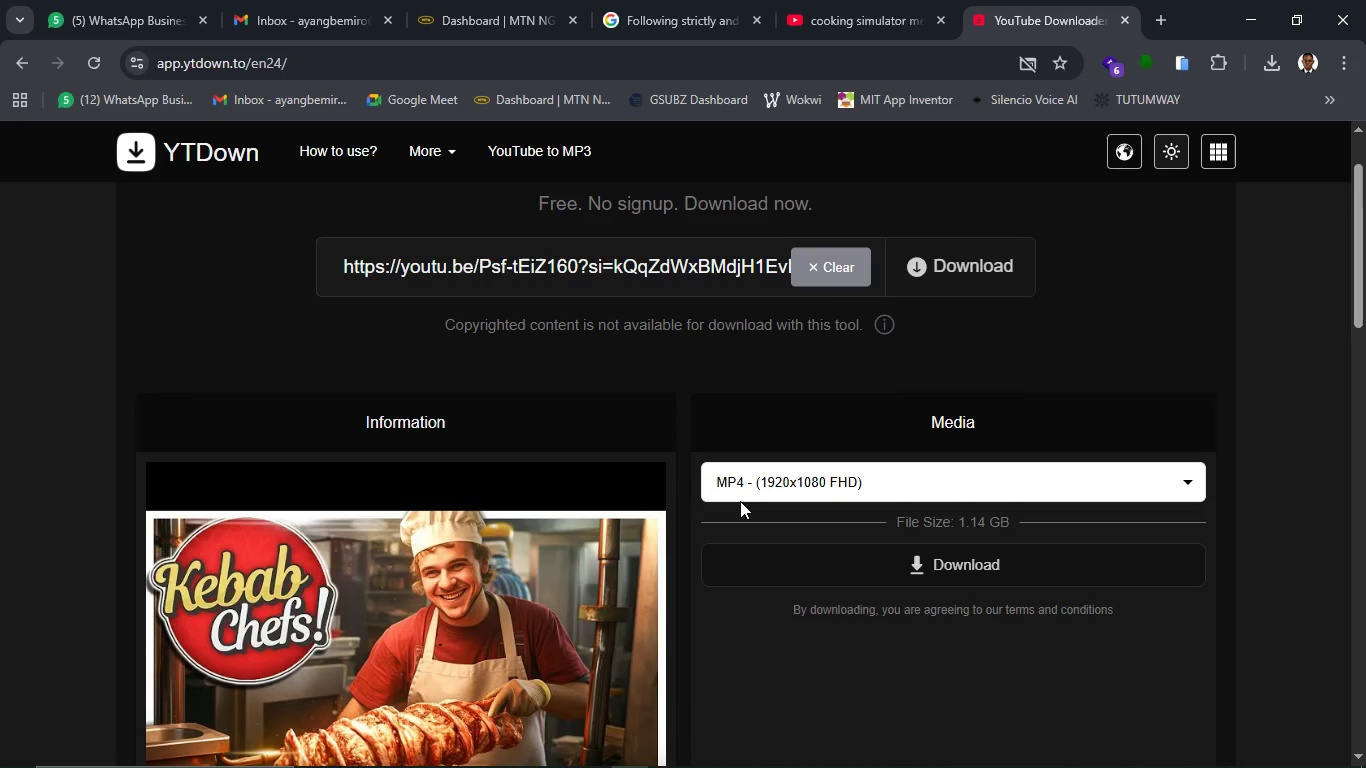 
left_click([795, 501])
 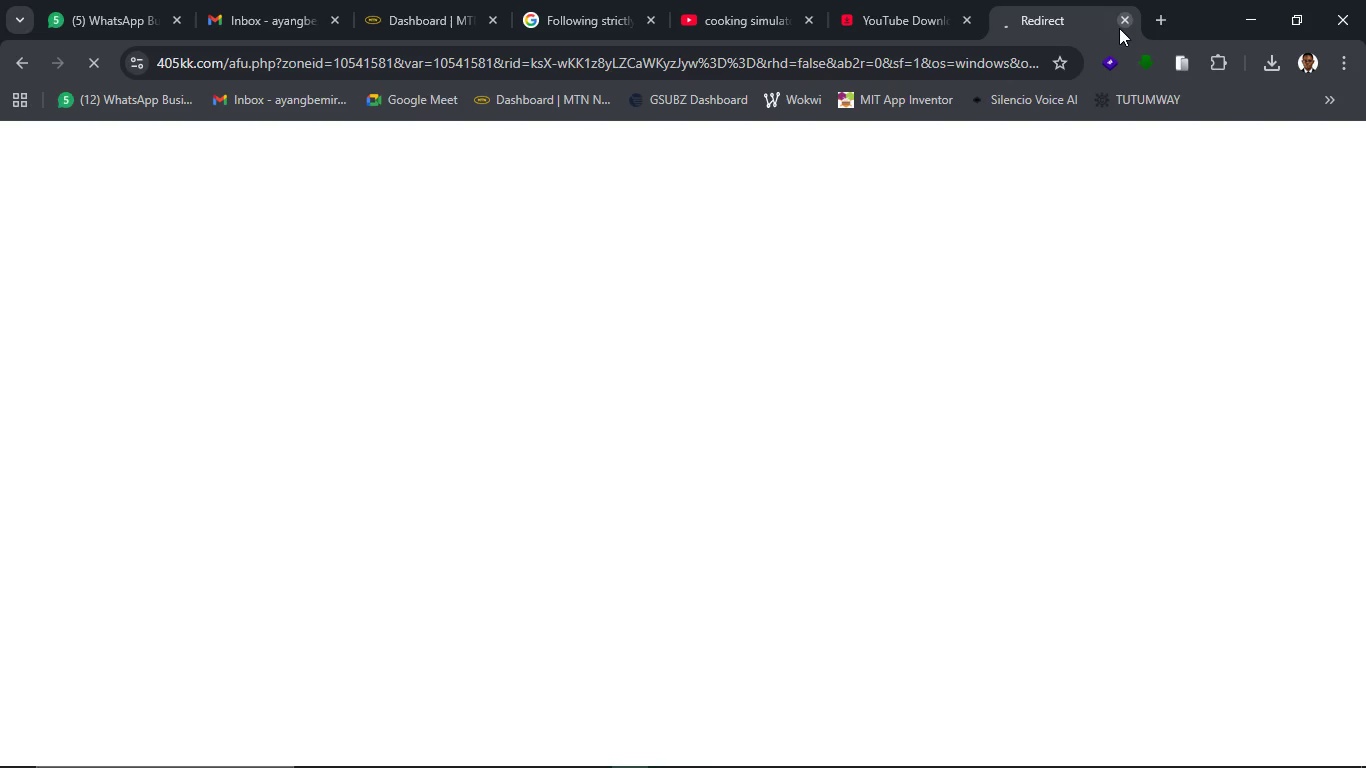 
left_click([1122, 27])
 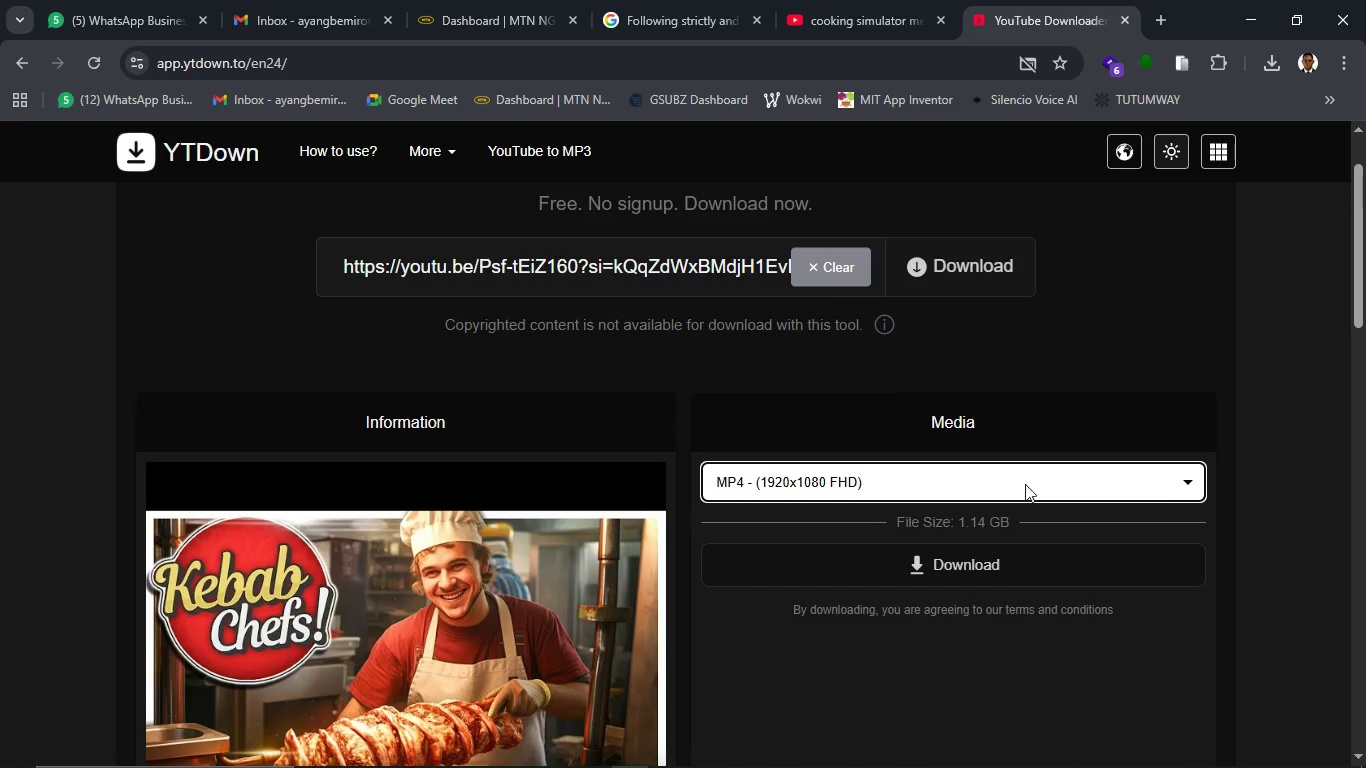 
left_click([1025, 486])
 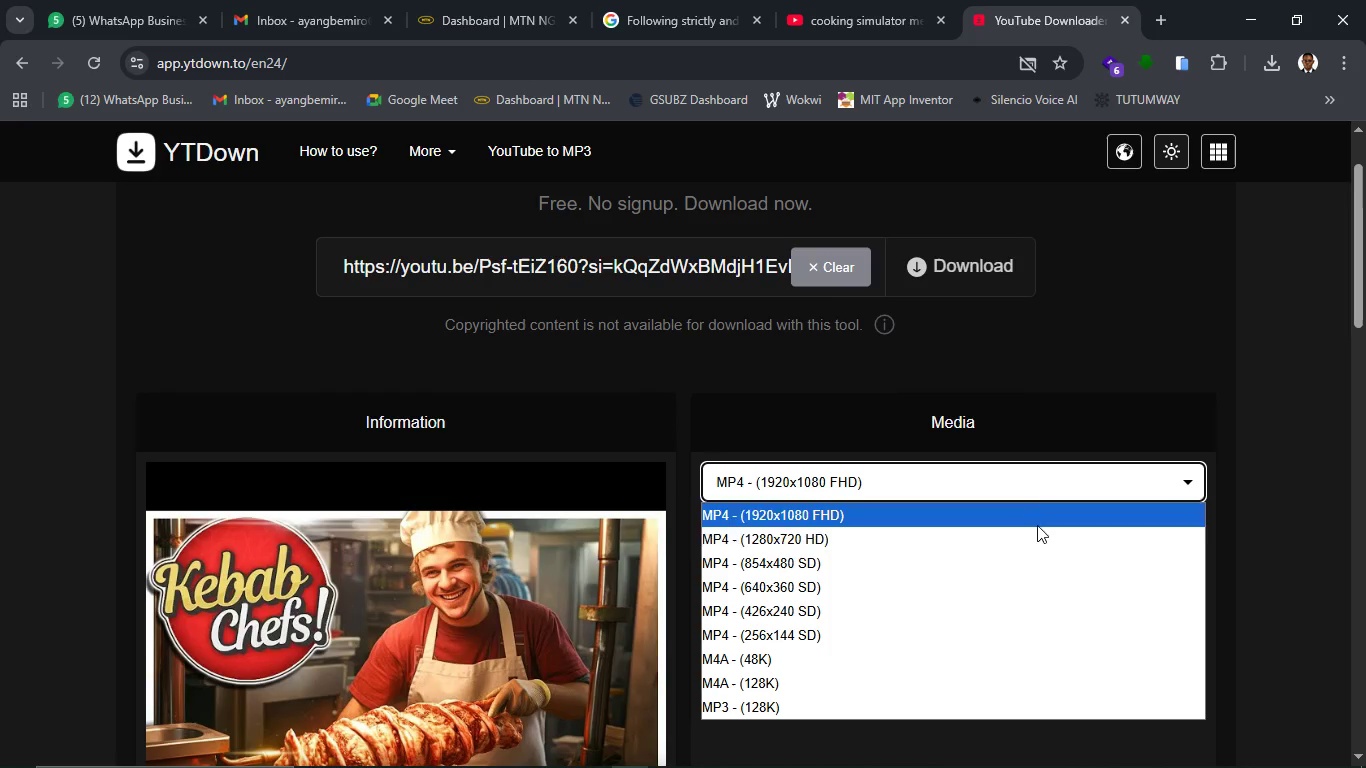 
left_click([1052, 538])
 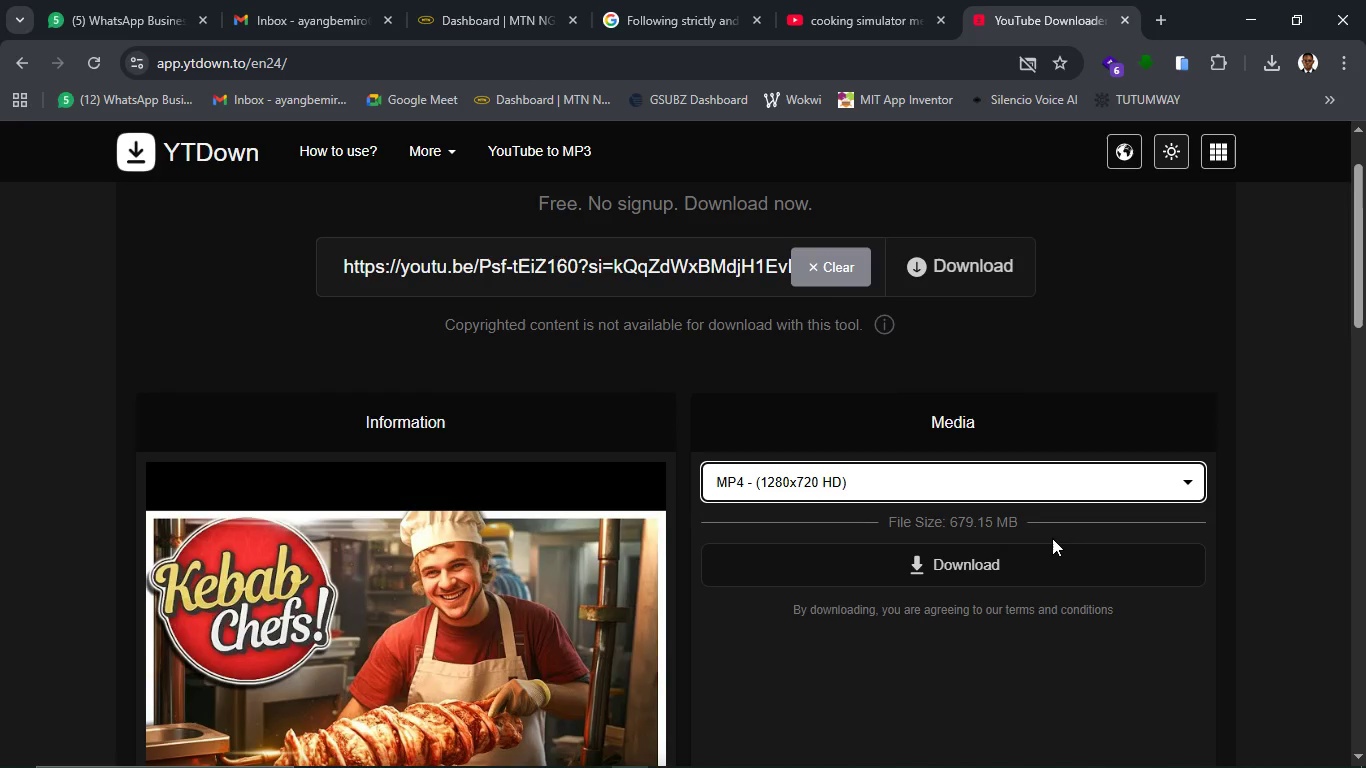 
scroll: coordinate [1033, 542], scroll_direction: down, amount: 2.0
 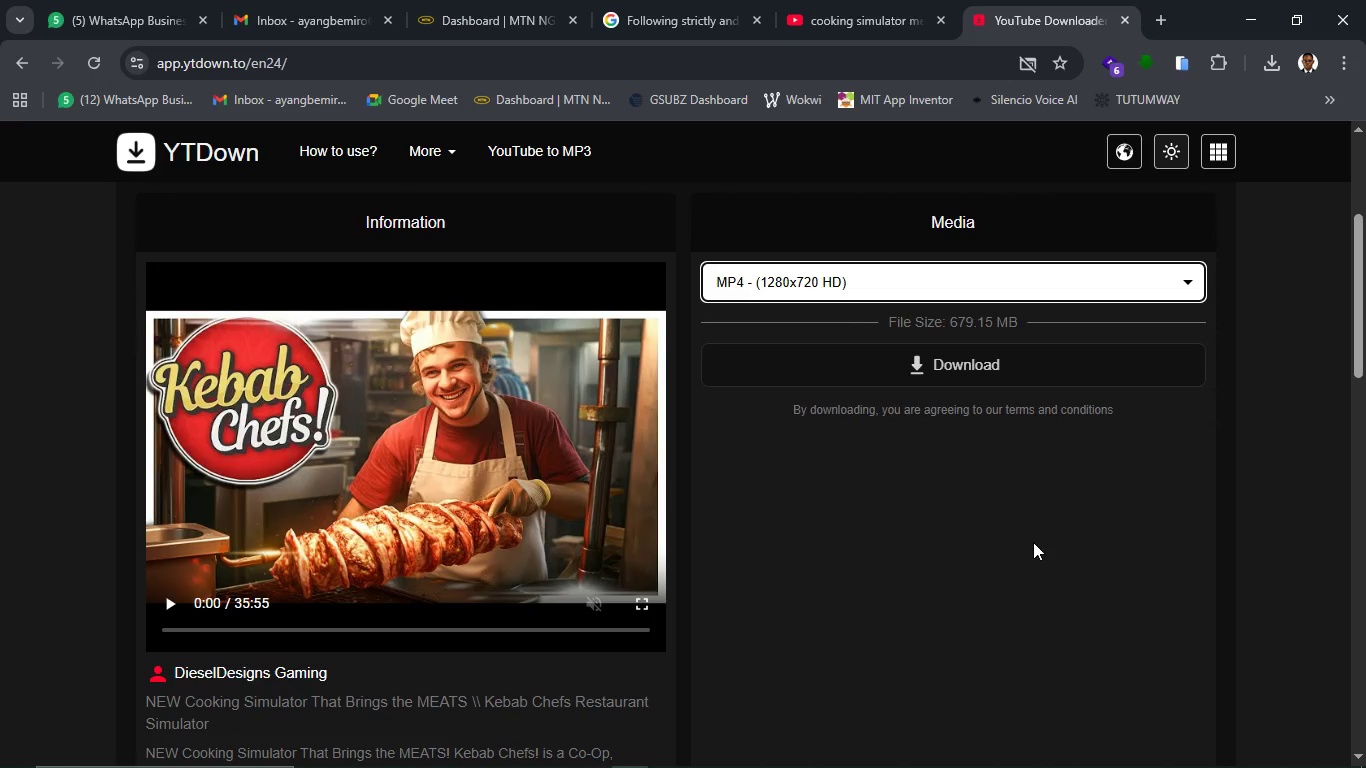 
scroll: coordinate [1033, 542], scroll_direction: up, amount: 1.0
 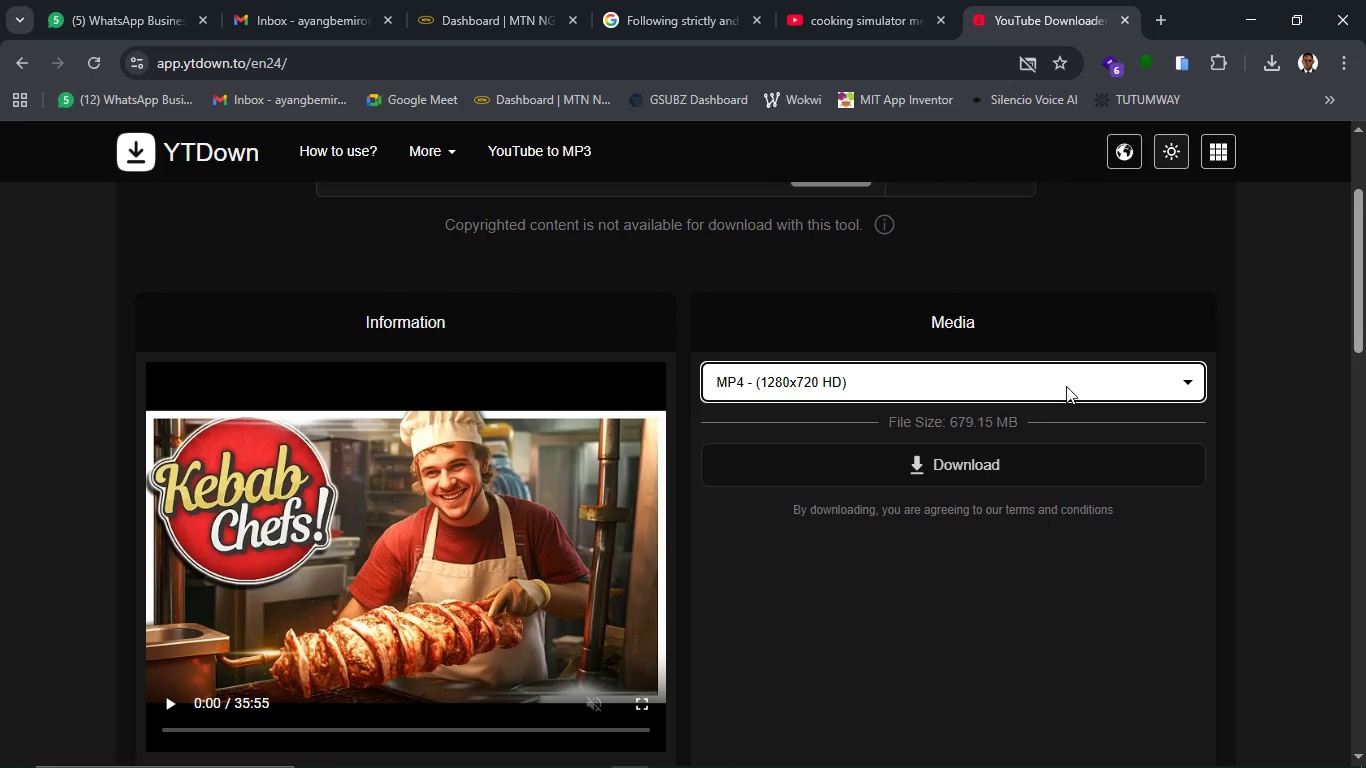 
left_click([1065, 405])
 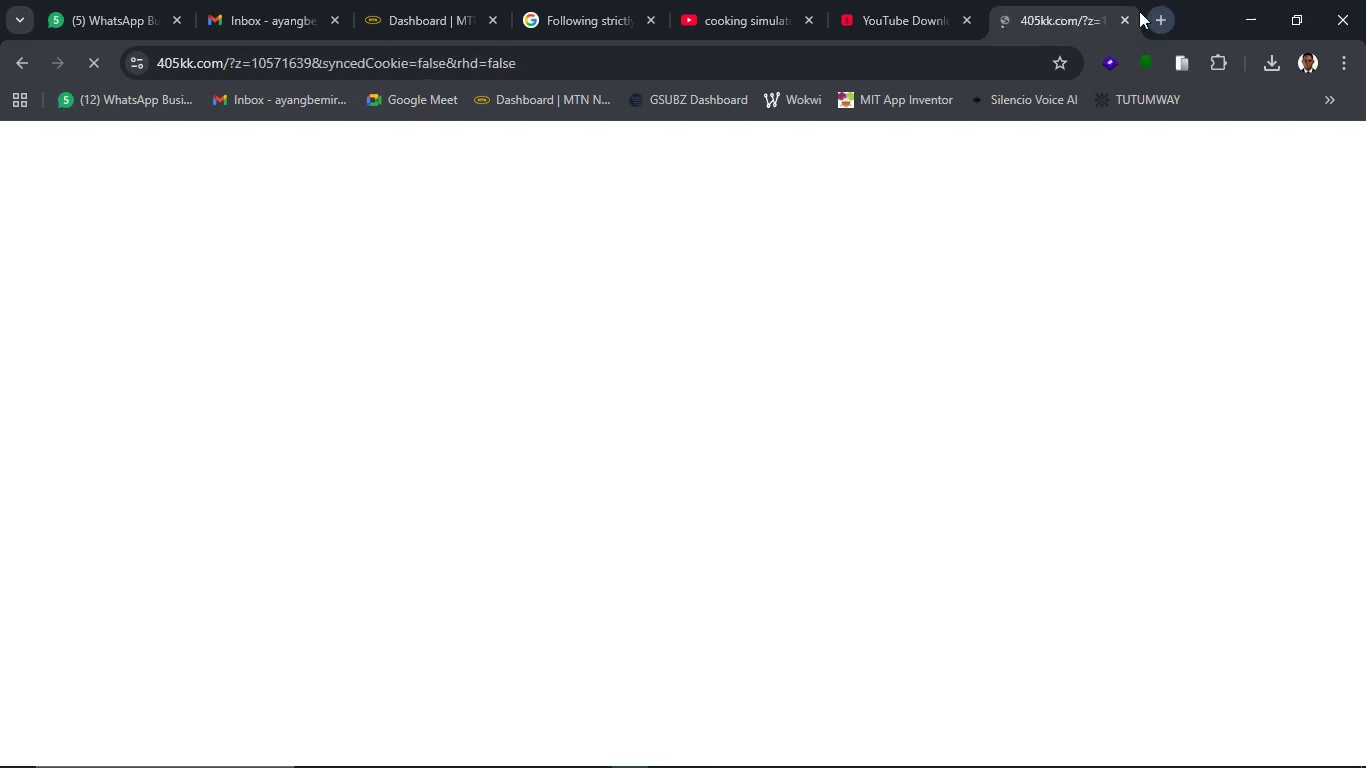 
left_click([1126, 11])
 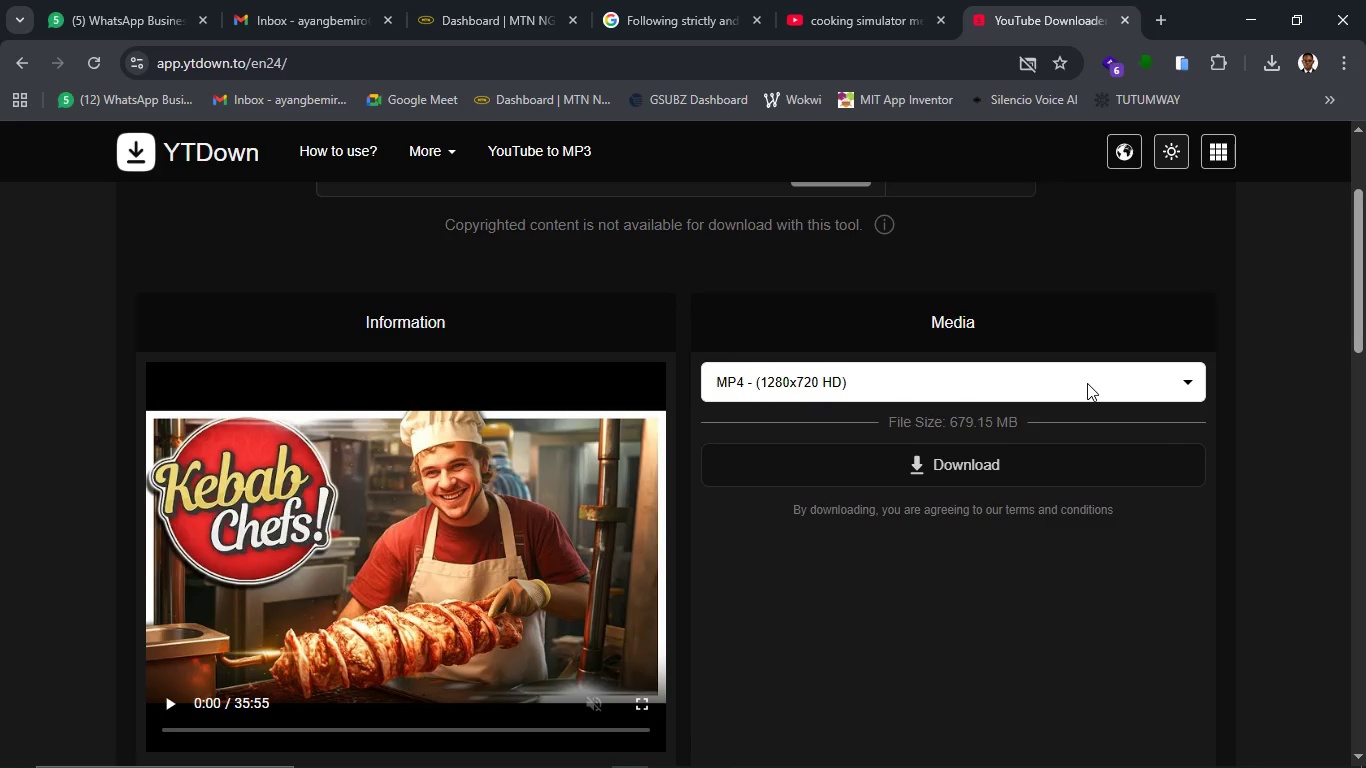 
left_click([1087, 383])
 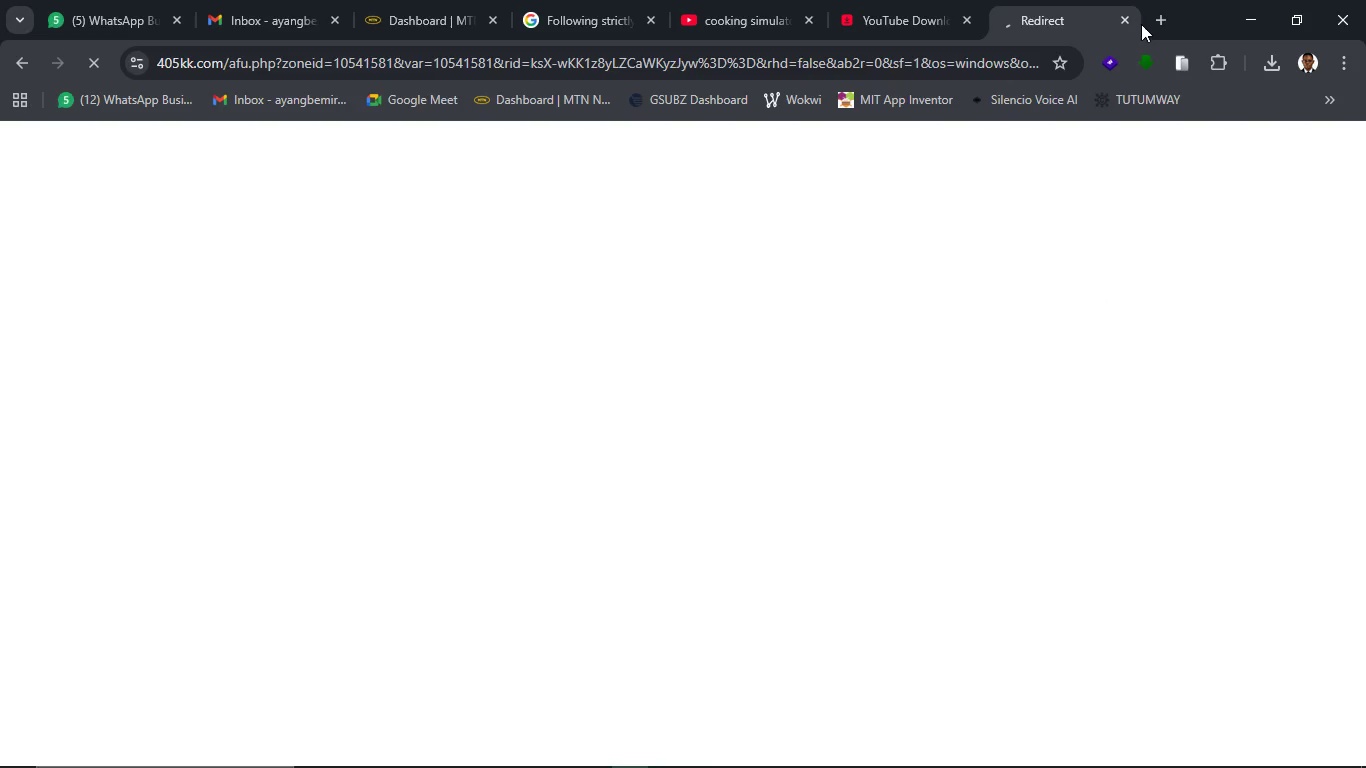 
left_click([1130, 24])
 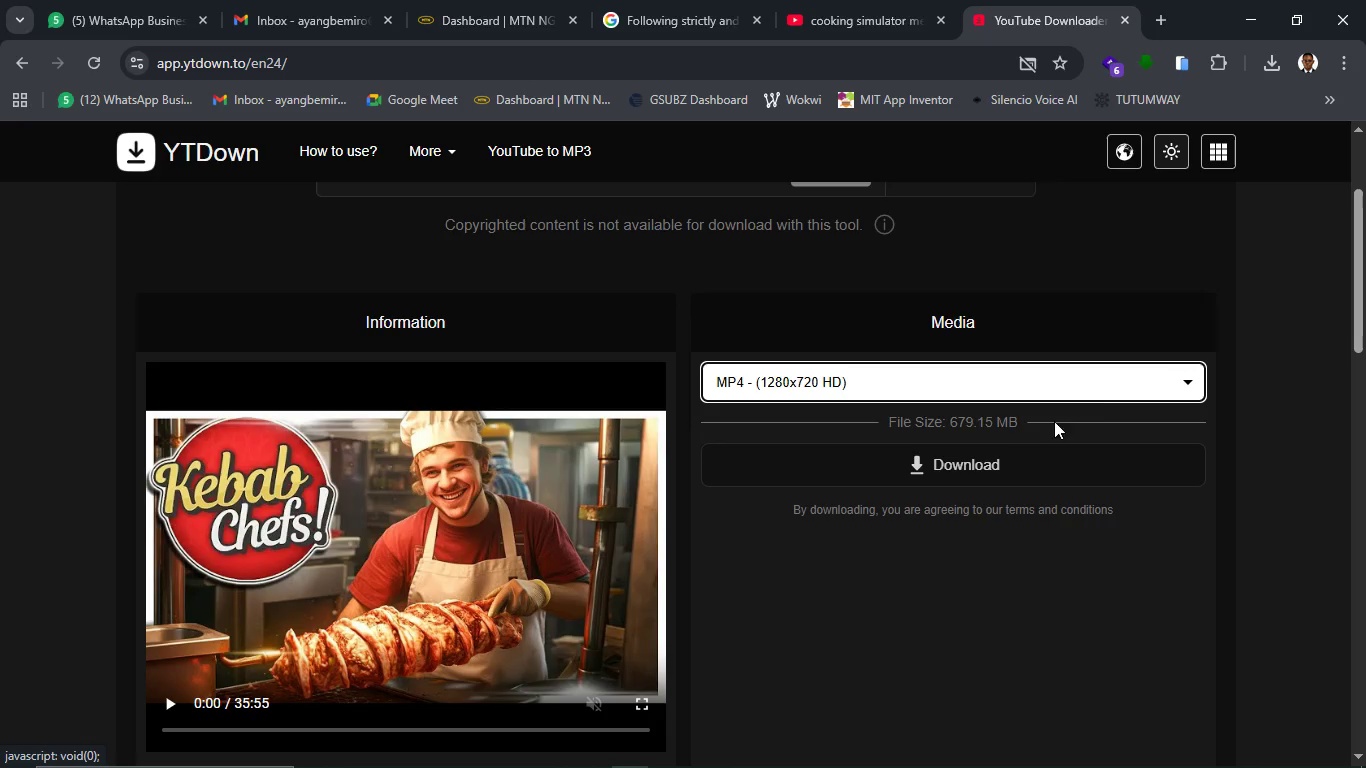 
left_click([1187, 381])
 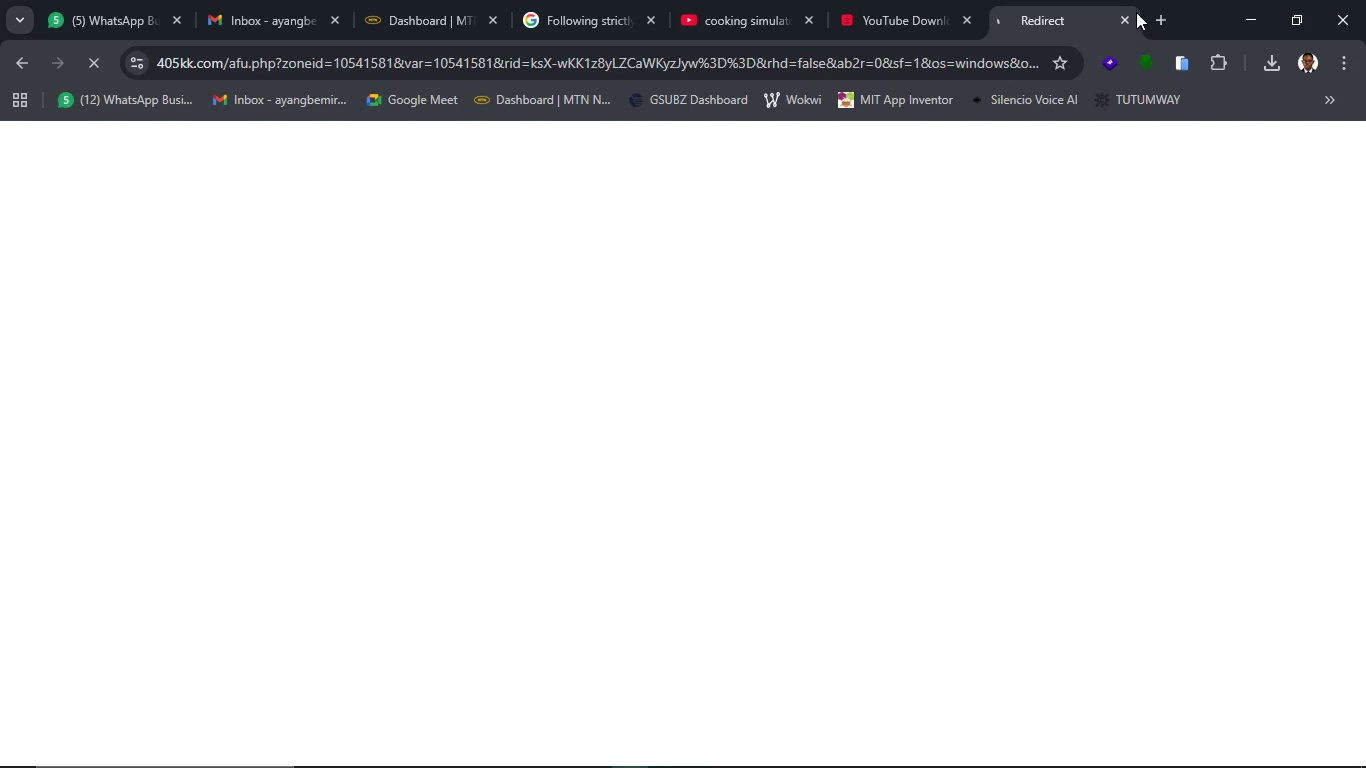 
left_click([1128, 15])
 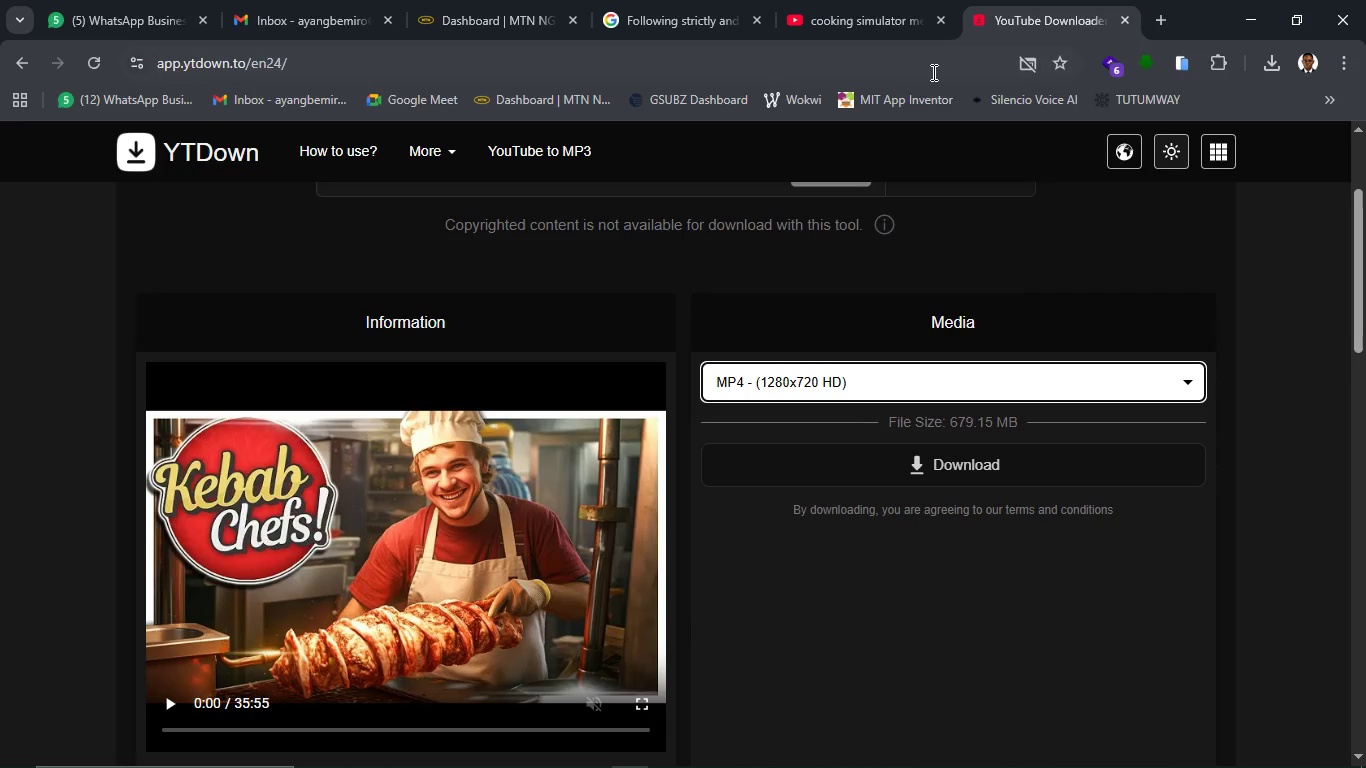 
left_click([932, 72])
 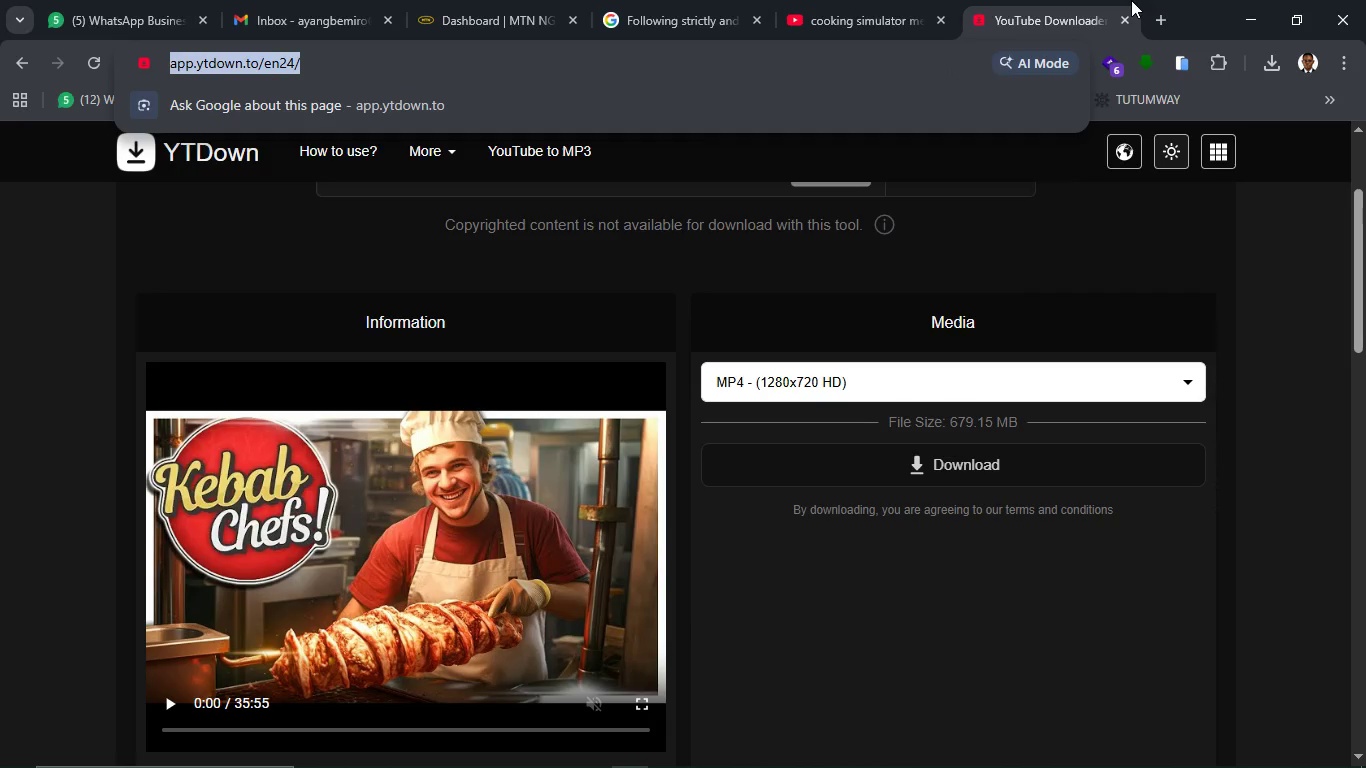 
left_click([1168, 16])
 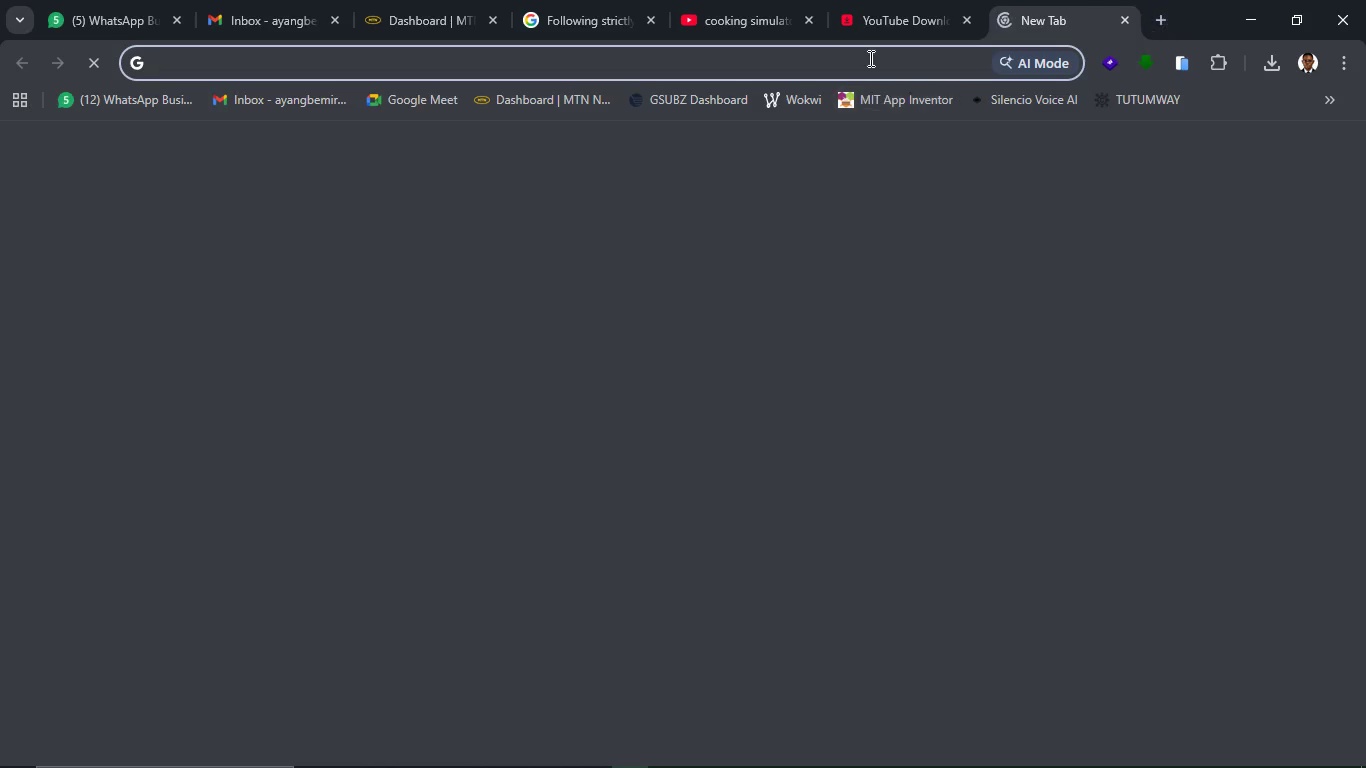 
left_click([869, 58])
 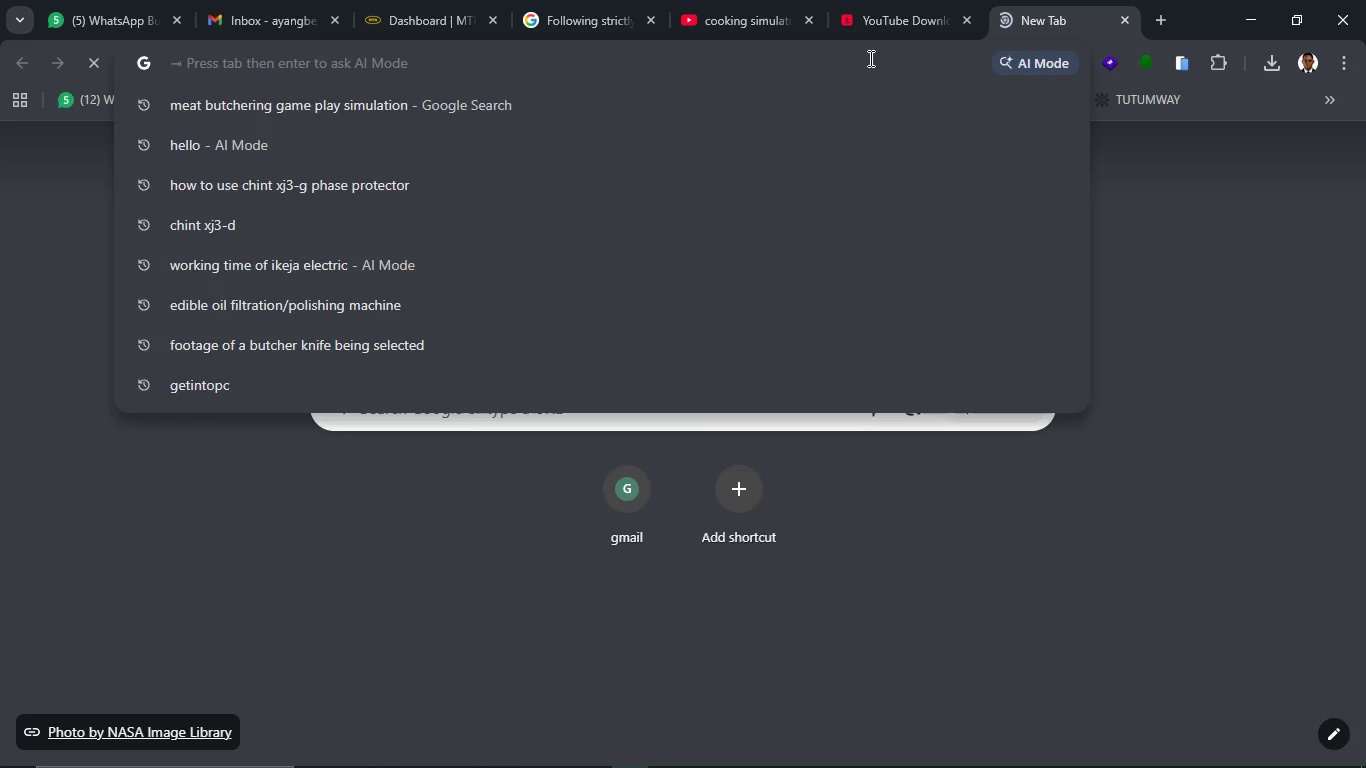 
type(download youtube video without audio)
 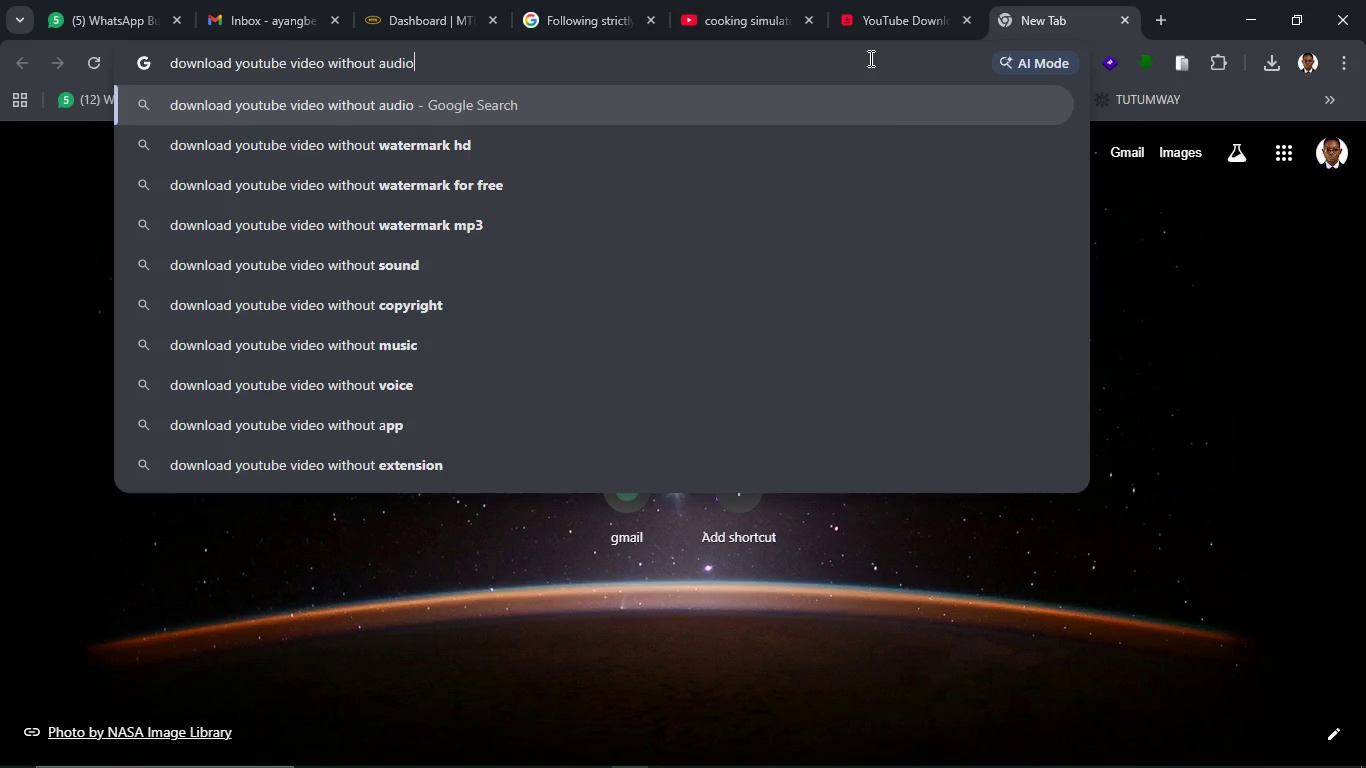 
key(Enter)
 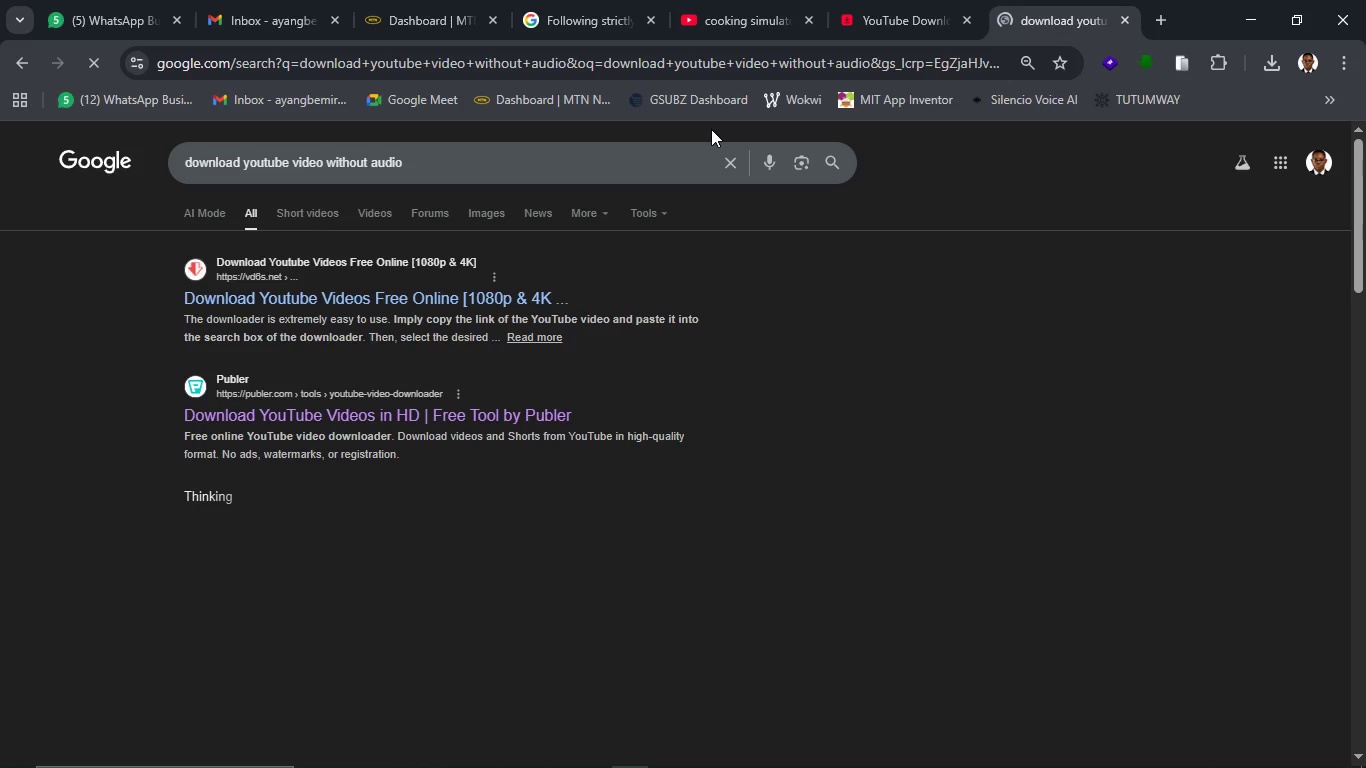 
mouse_move([726, 430])
 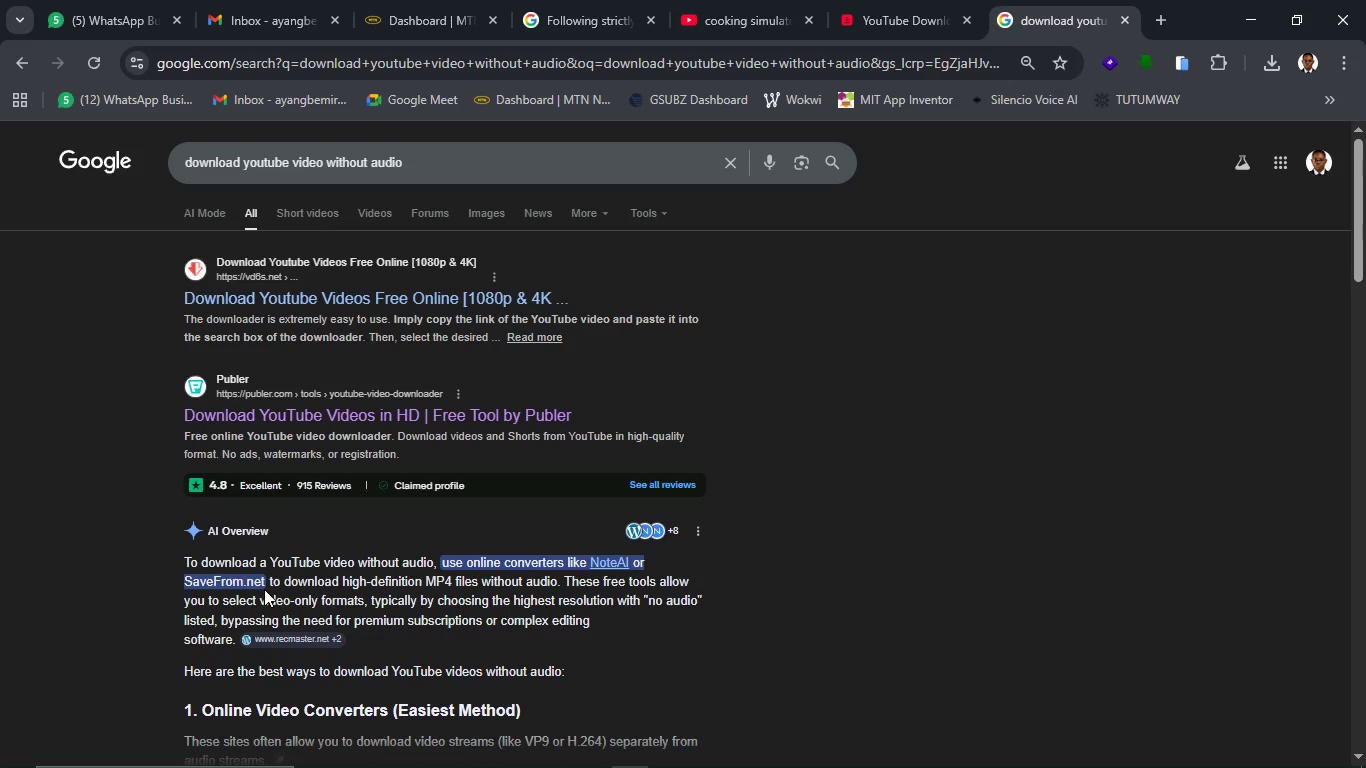 
wait(10.81)
 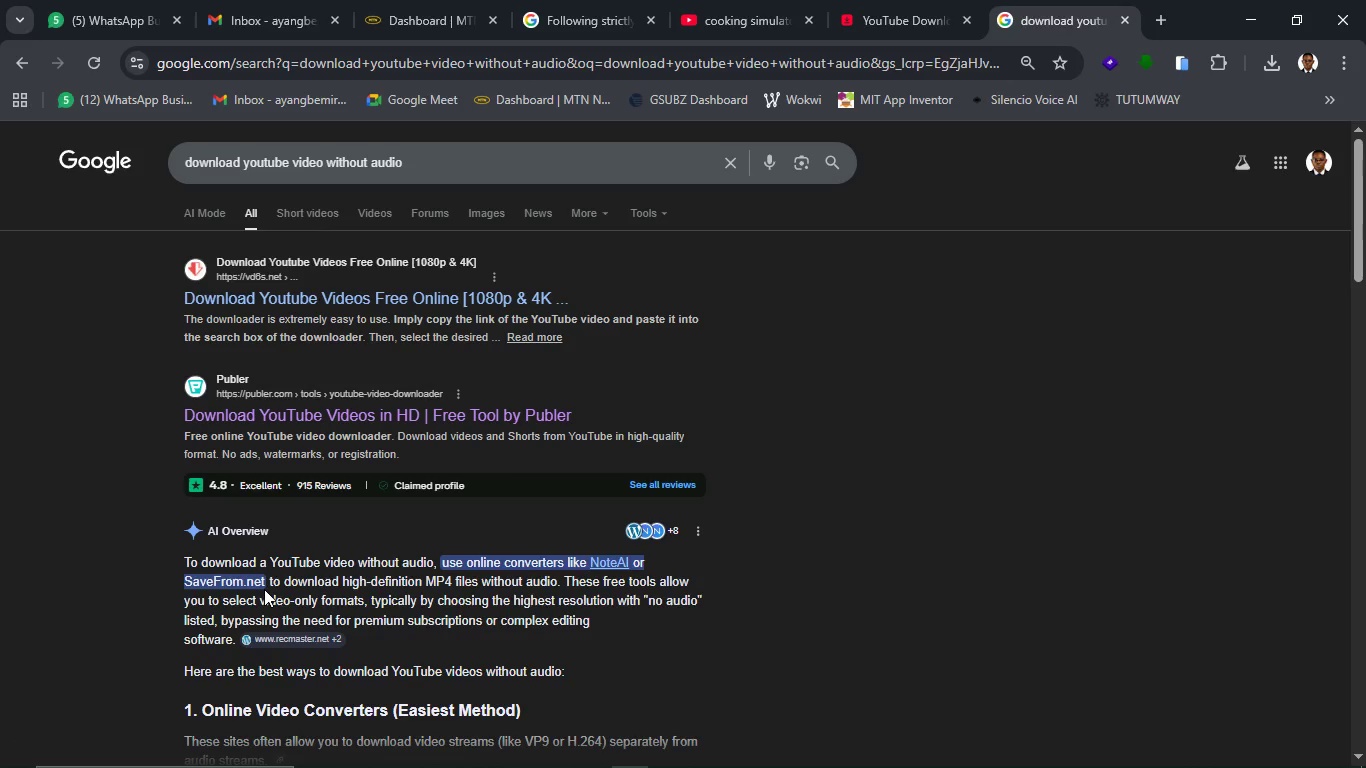 
scroll: coordinate [267, 585], scroll_direction: down, amount: 1.0
 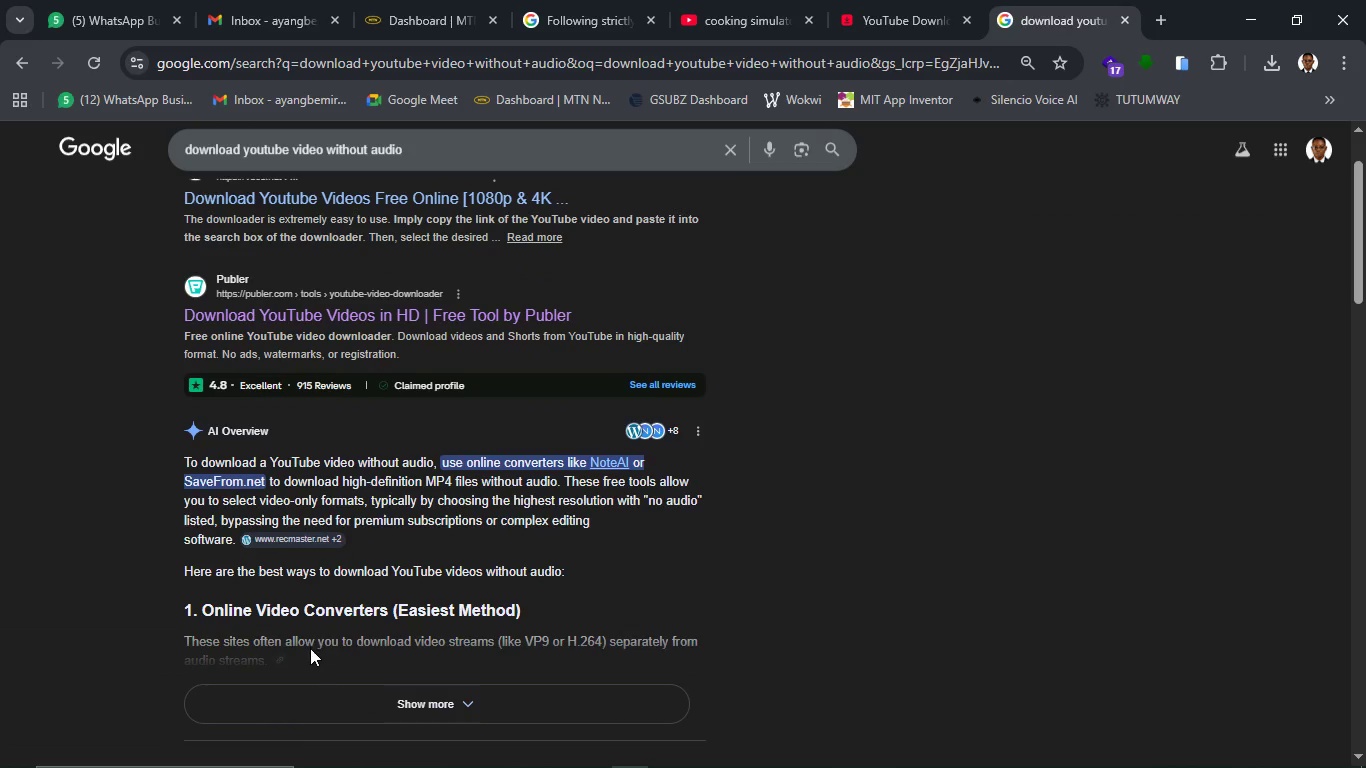 
left_click([331, 695])
 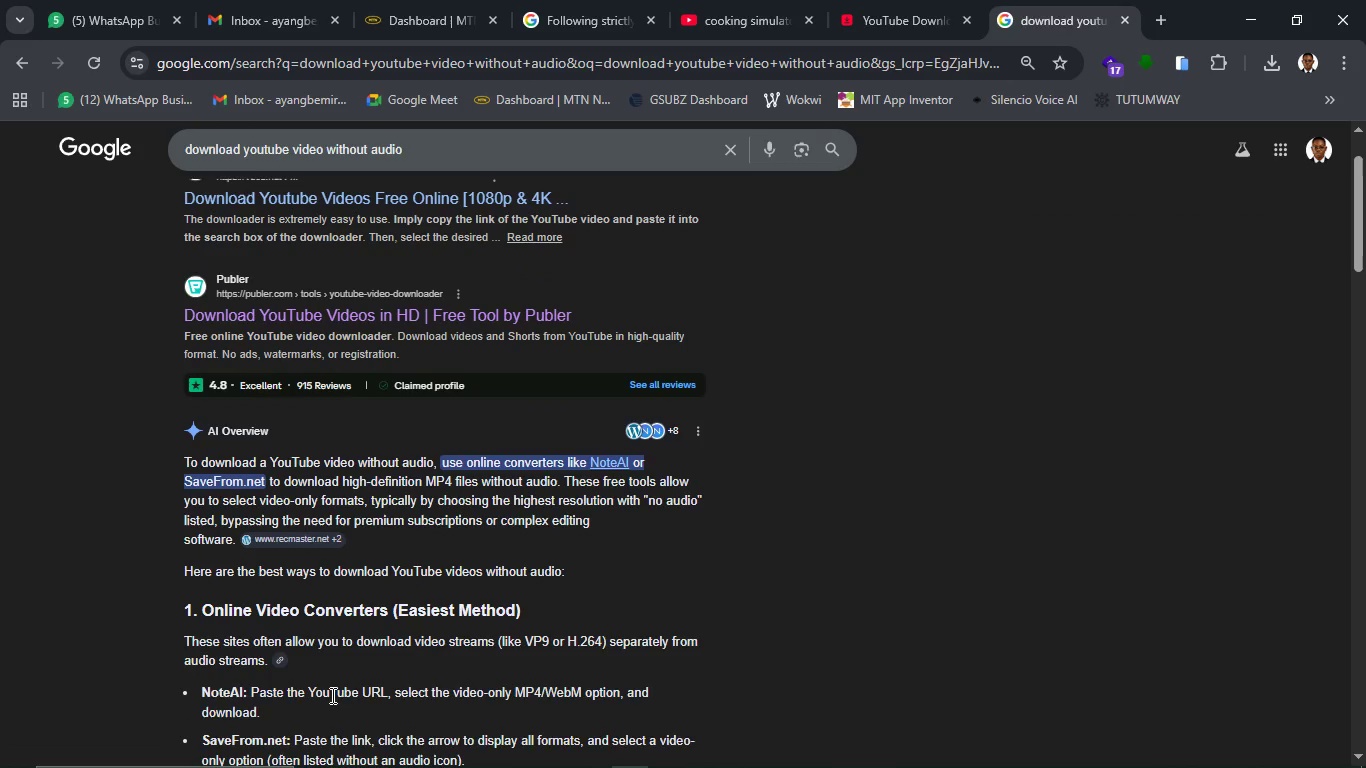 
scroll: coordinate [331, 695], scroll_direction: down, amount: 2.0
 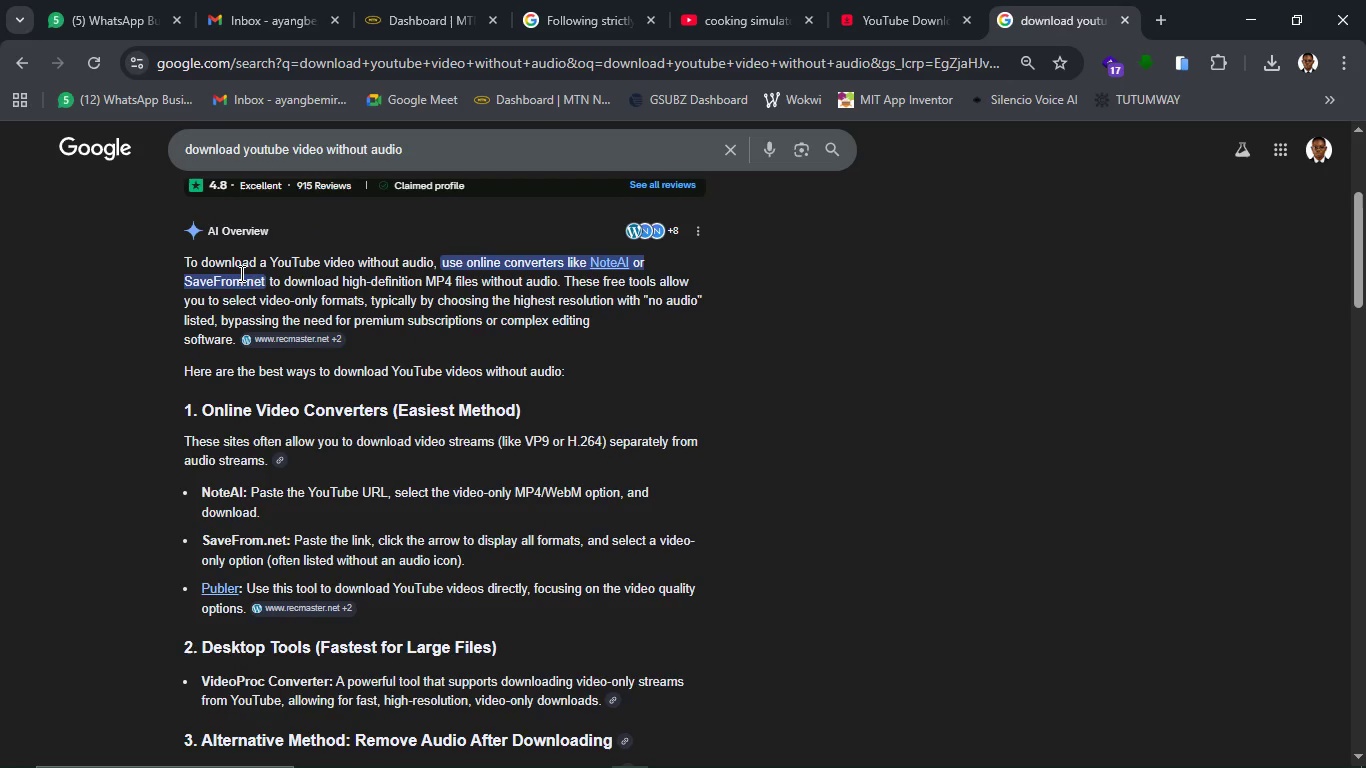 
left_click_drag(start_coordinate=[264, 276], to_coordinate=[180, 286])
 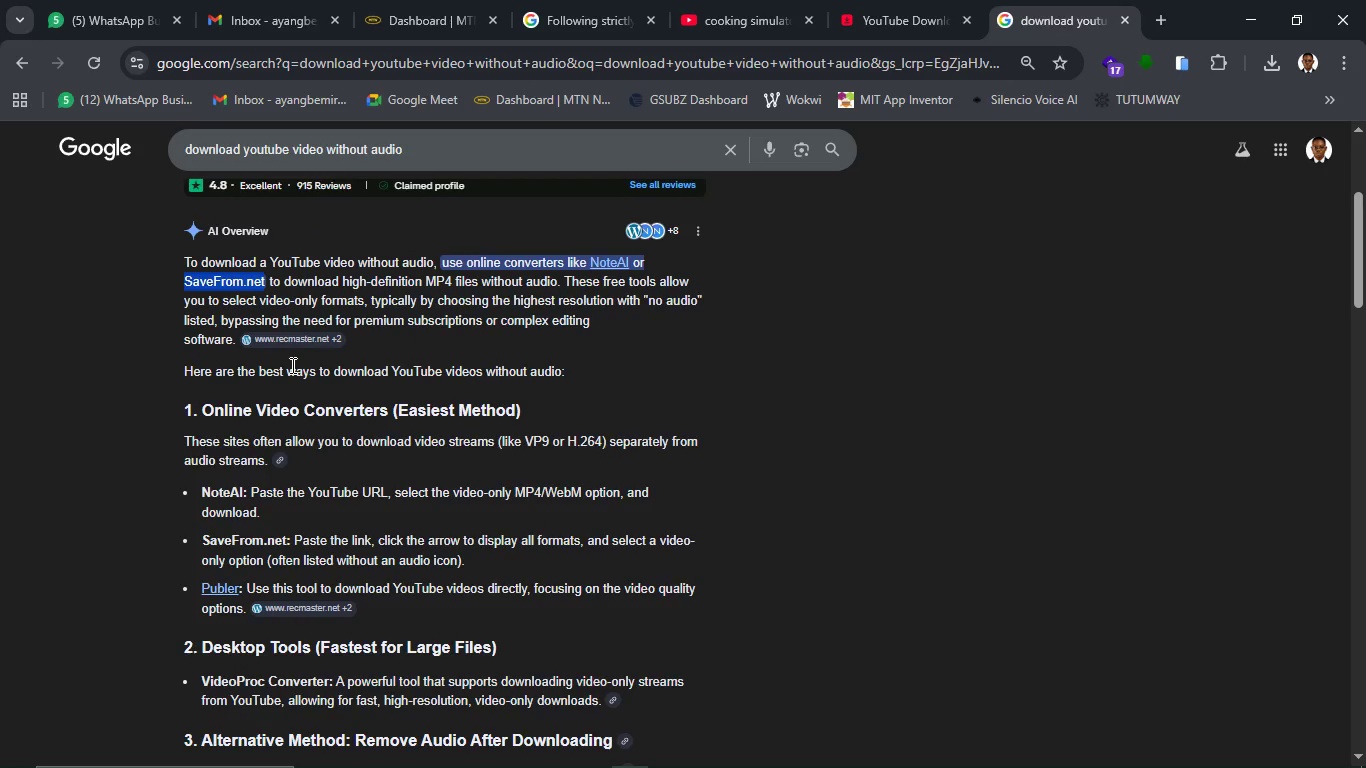 
key(Control+C)
 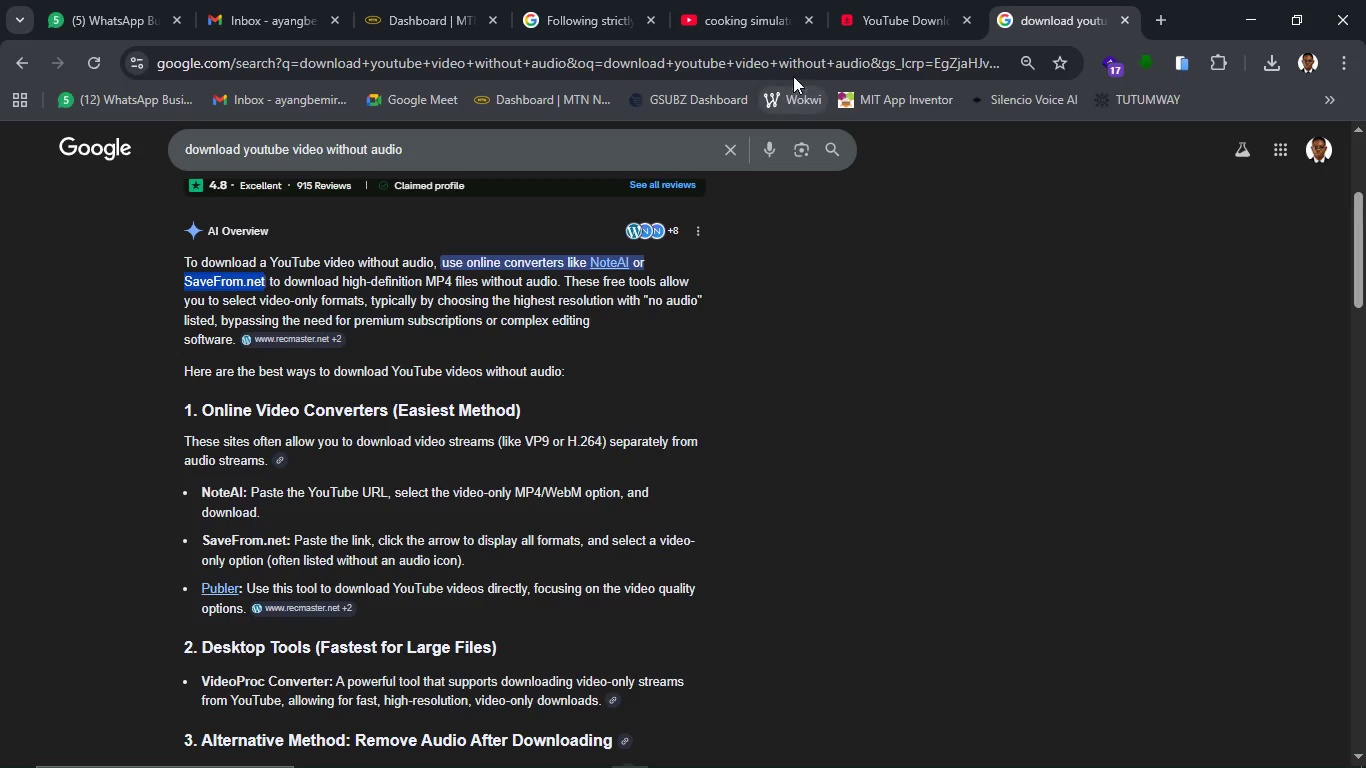 
left_click([793, 72])
 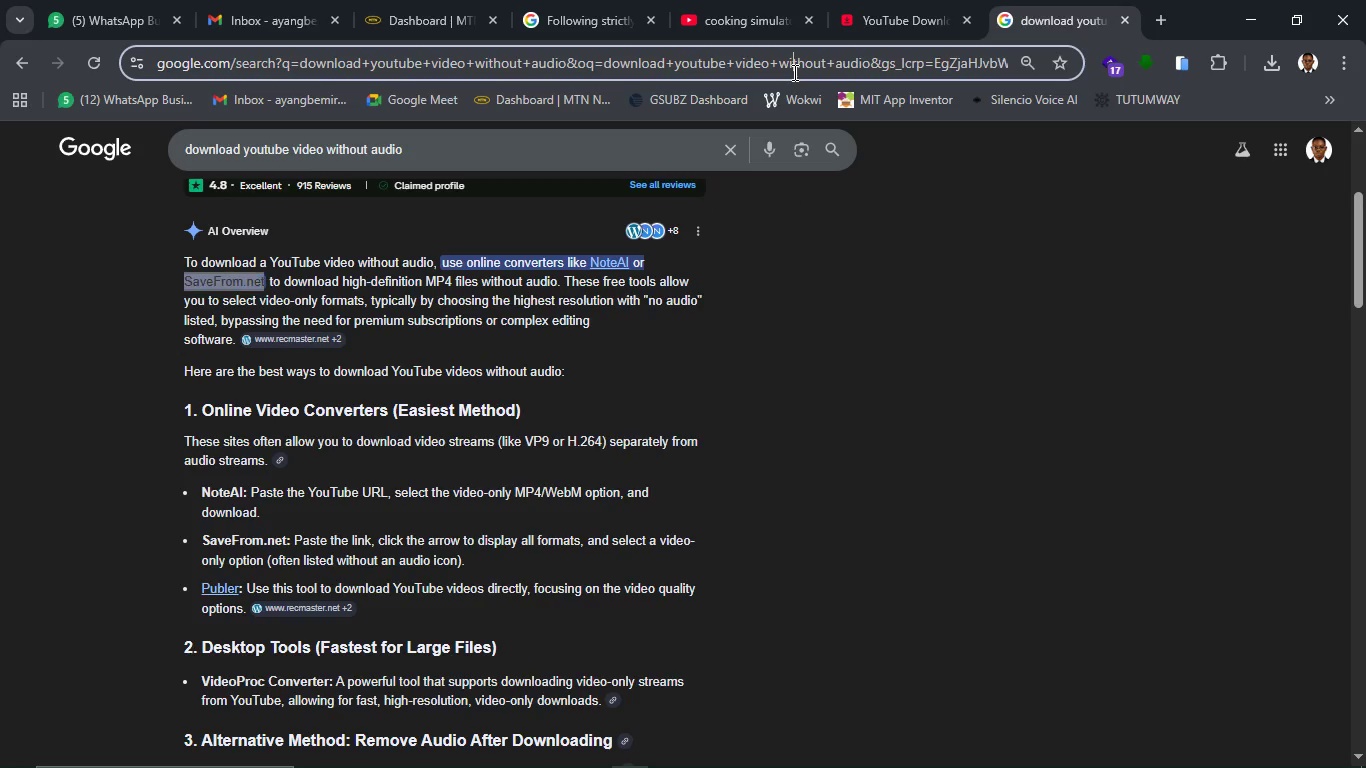 
key(Control+V)
 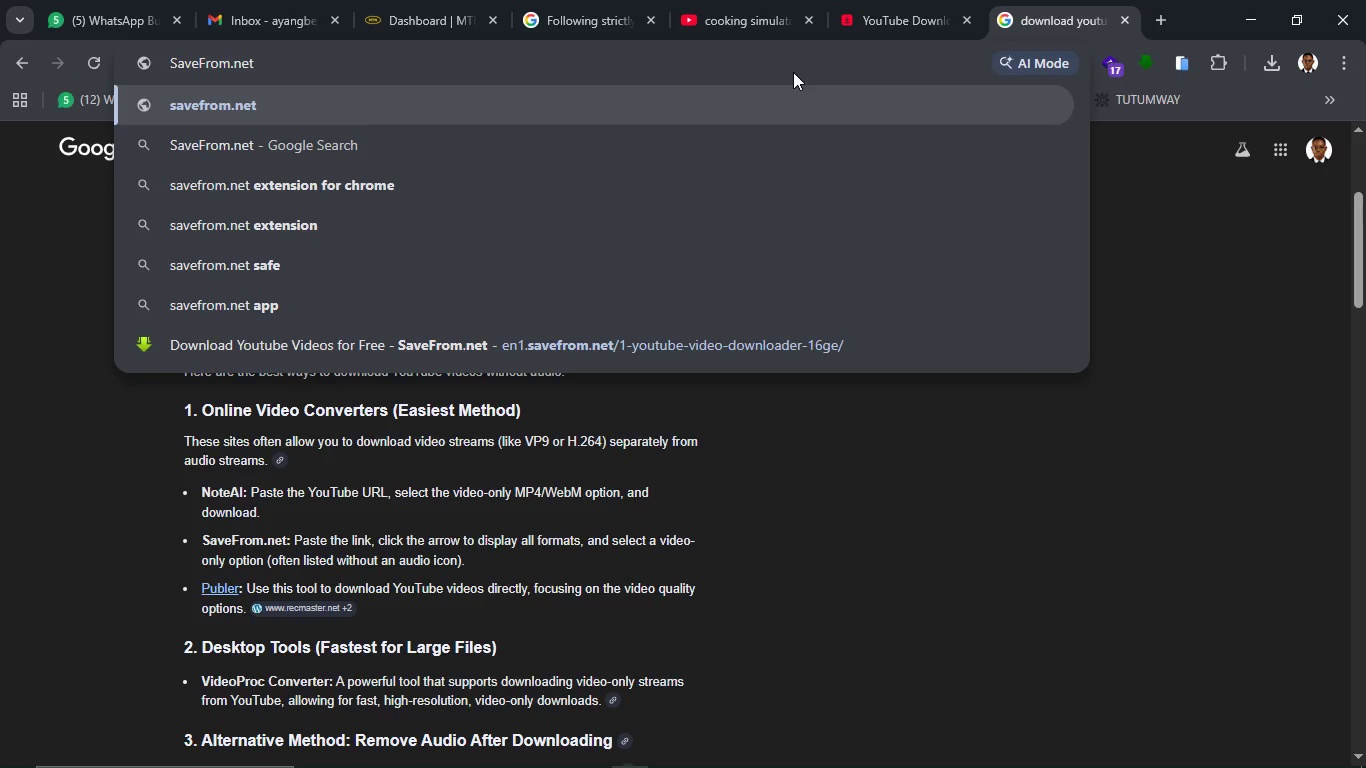 
key(Enter)
 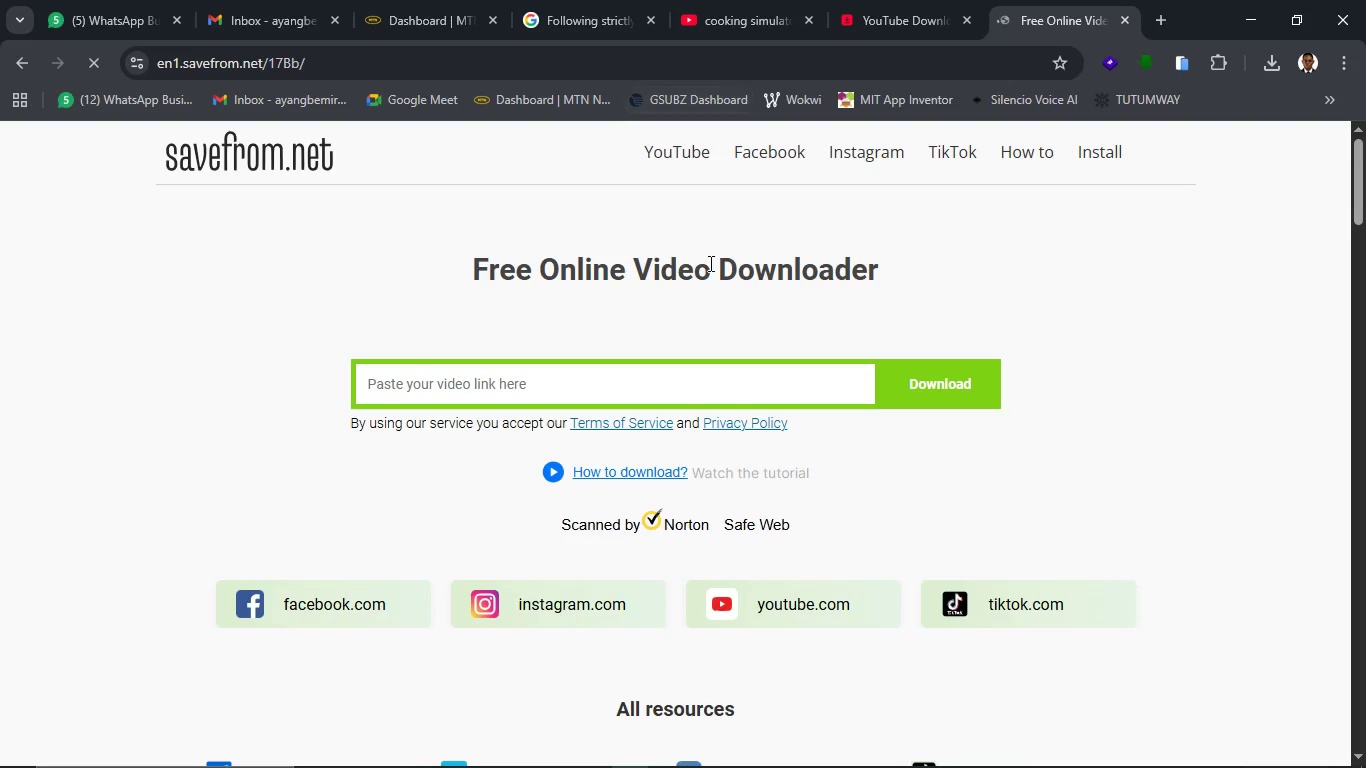 
wait(5.25)
 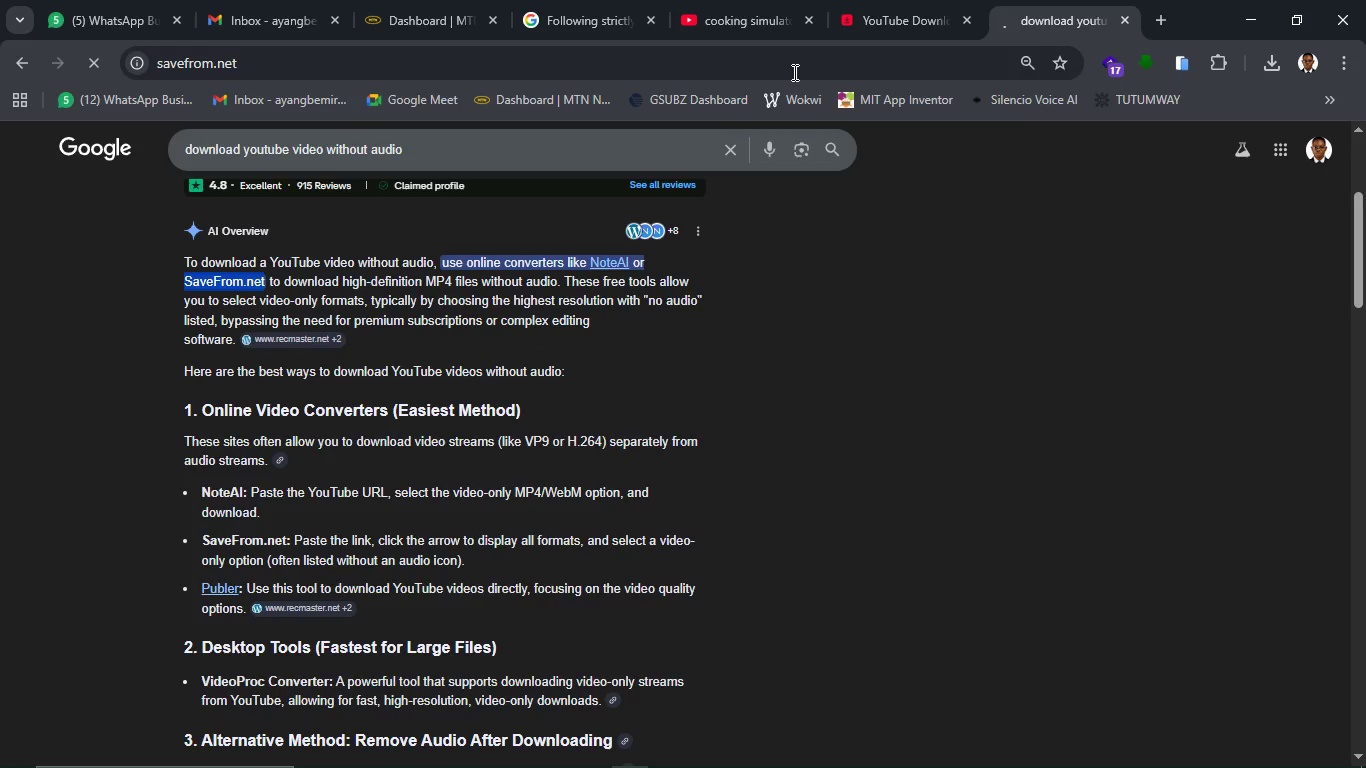 
left_click([853, 0])
 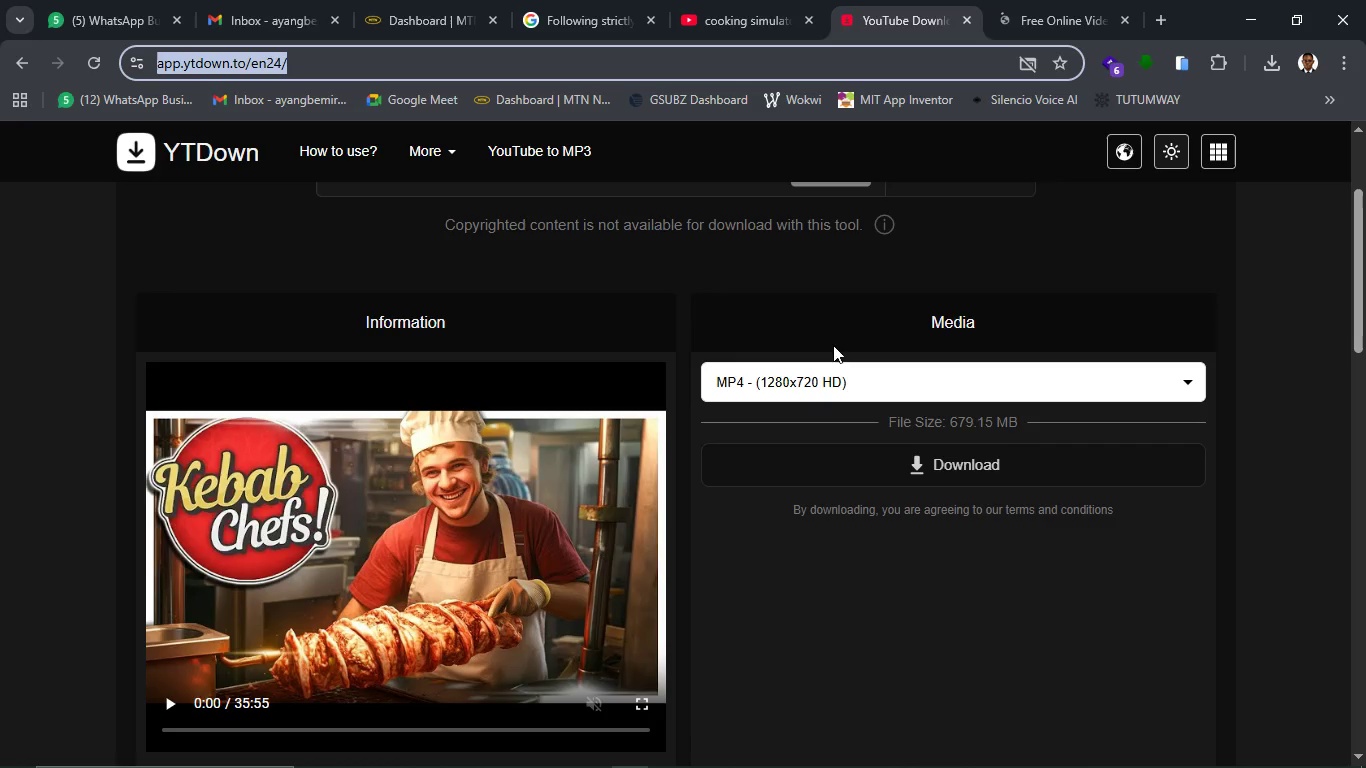 
scroll: coordinate [581, 279], scroll_direction: up, amount: 7.0
 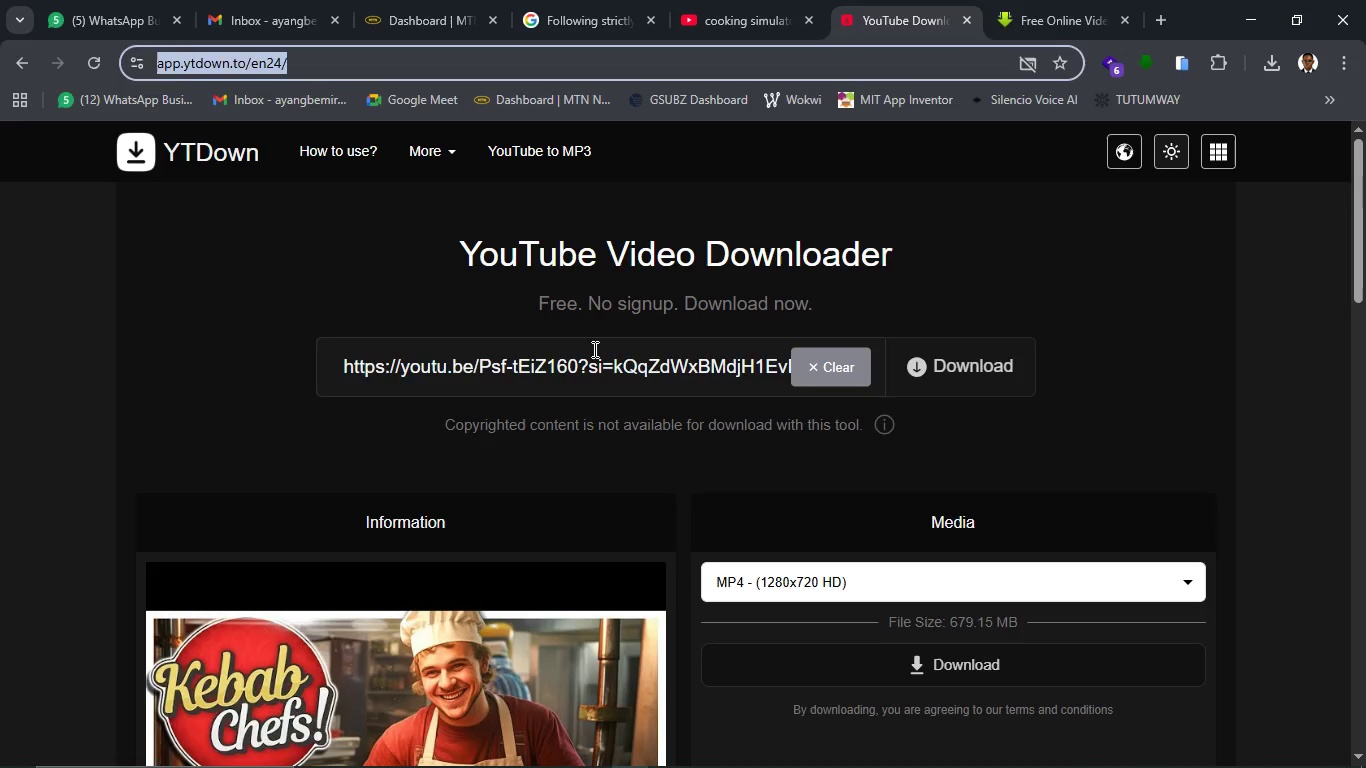 
left_click([593, 349])
 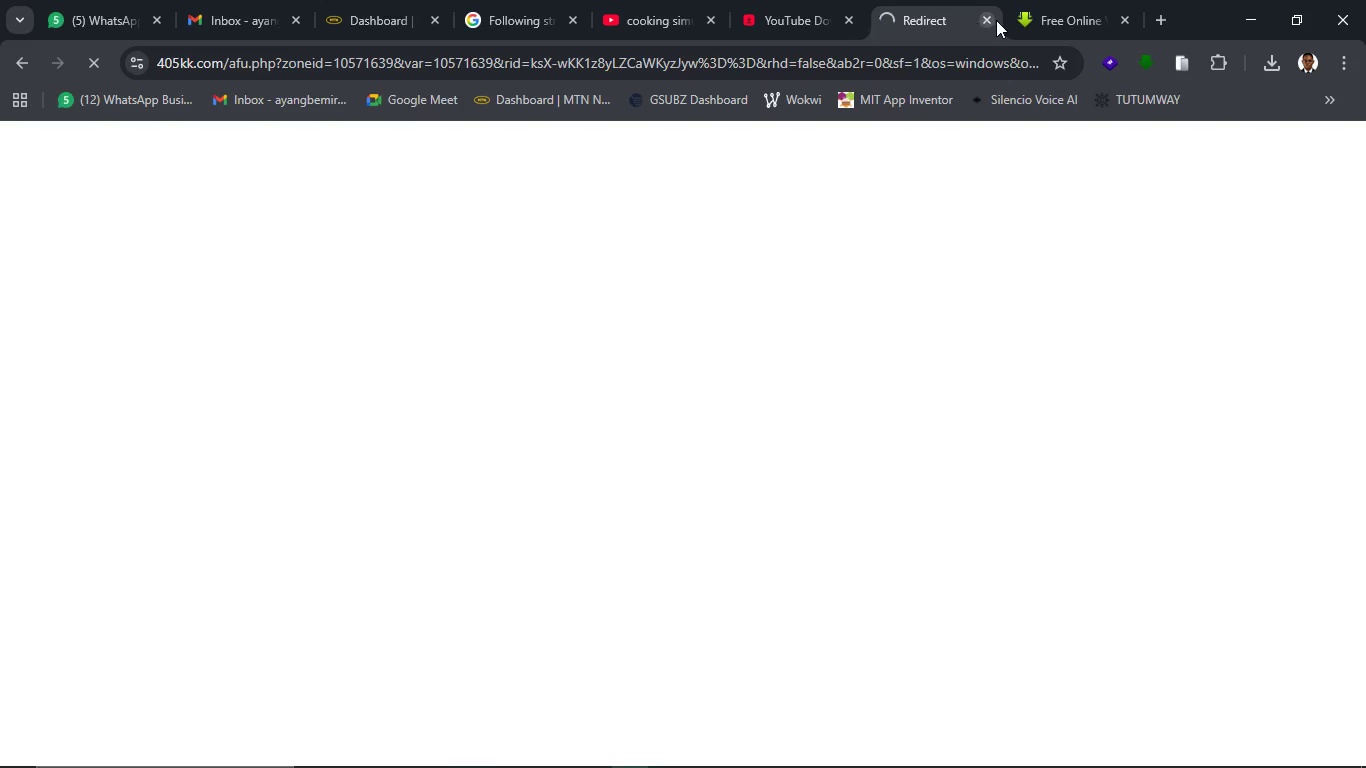 
left_click([988, 15])
 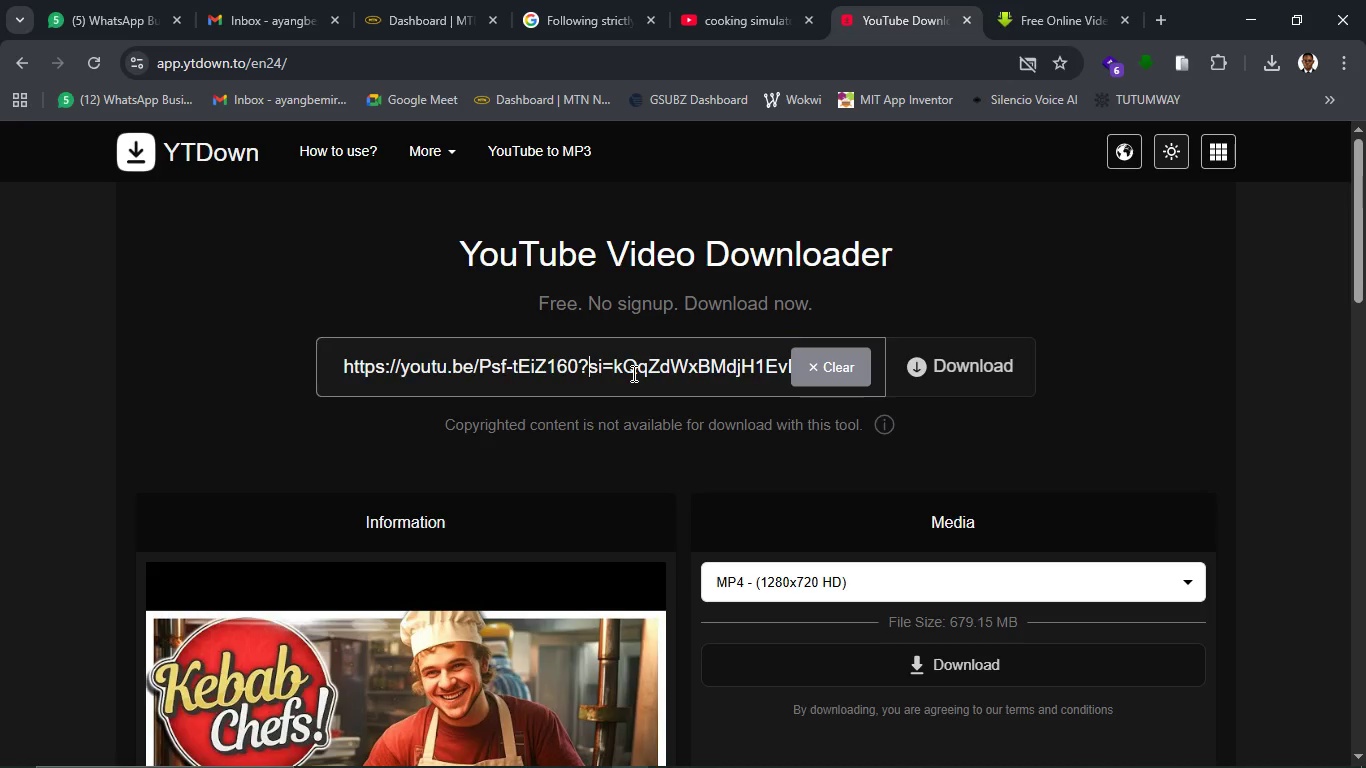 
left_click([632, 373])
 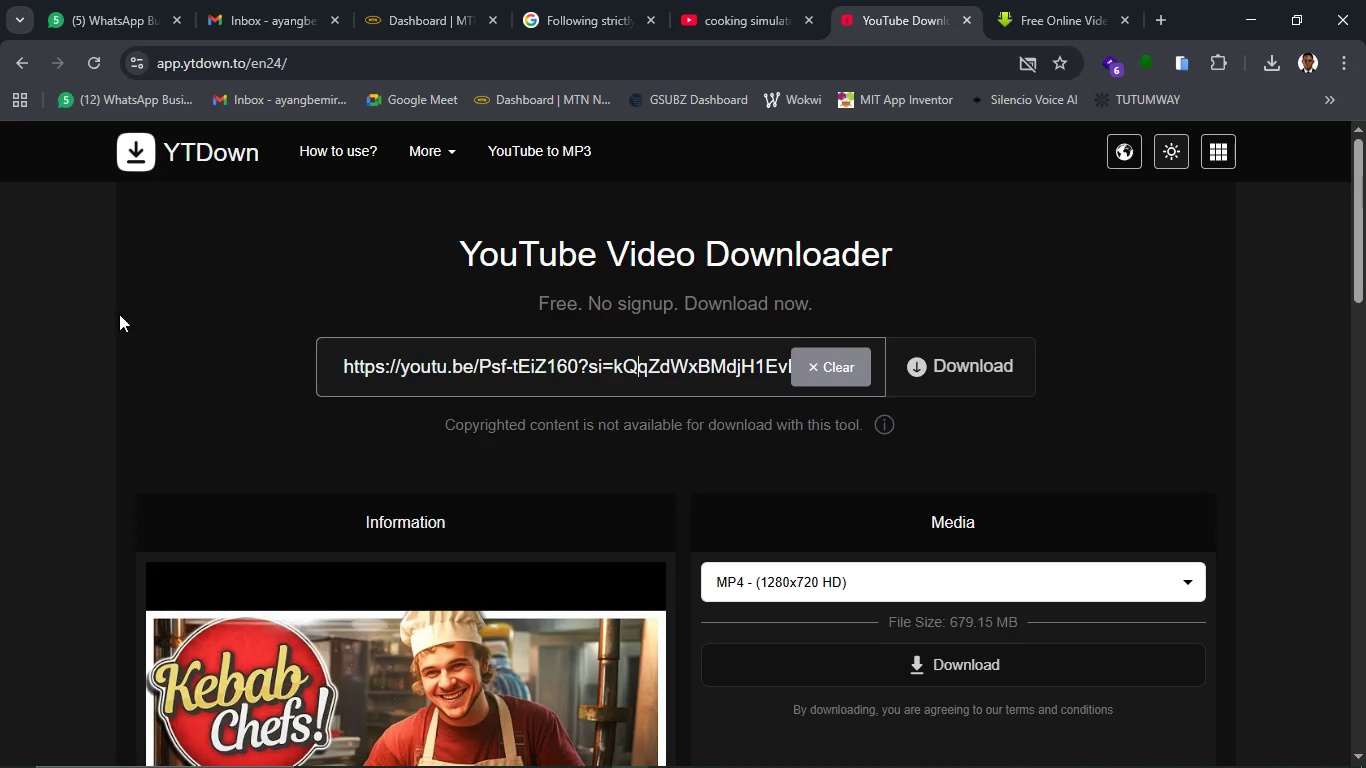 
left_click([142, 316])
 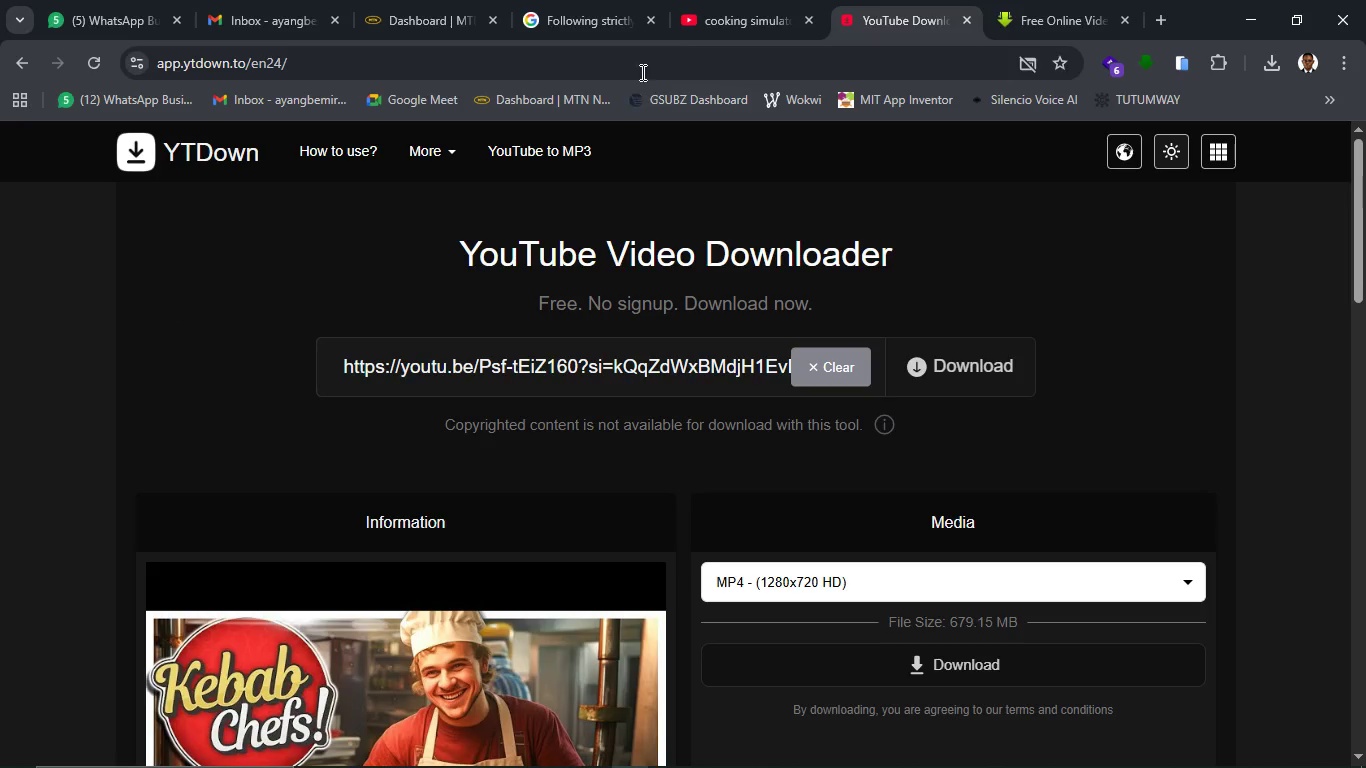 
left_click([672, 12])
 